 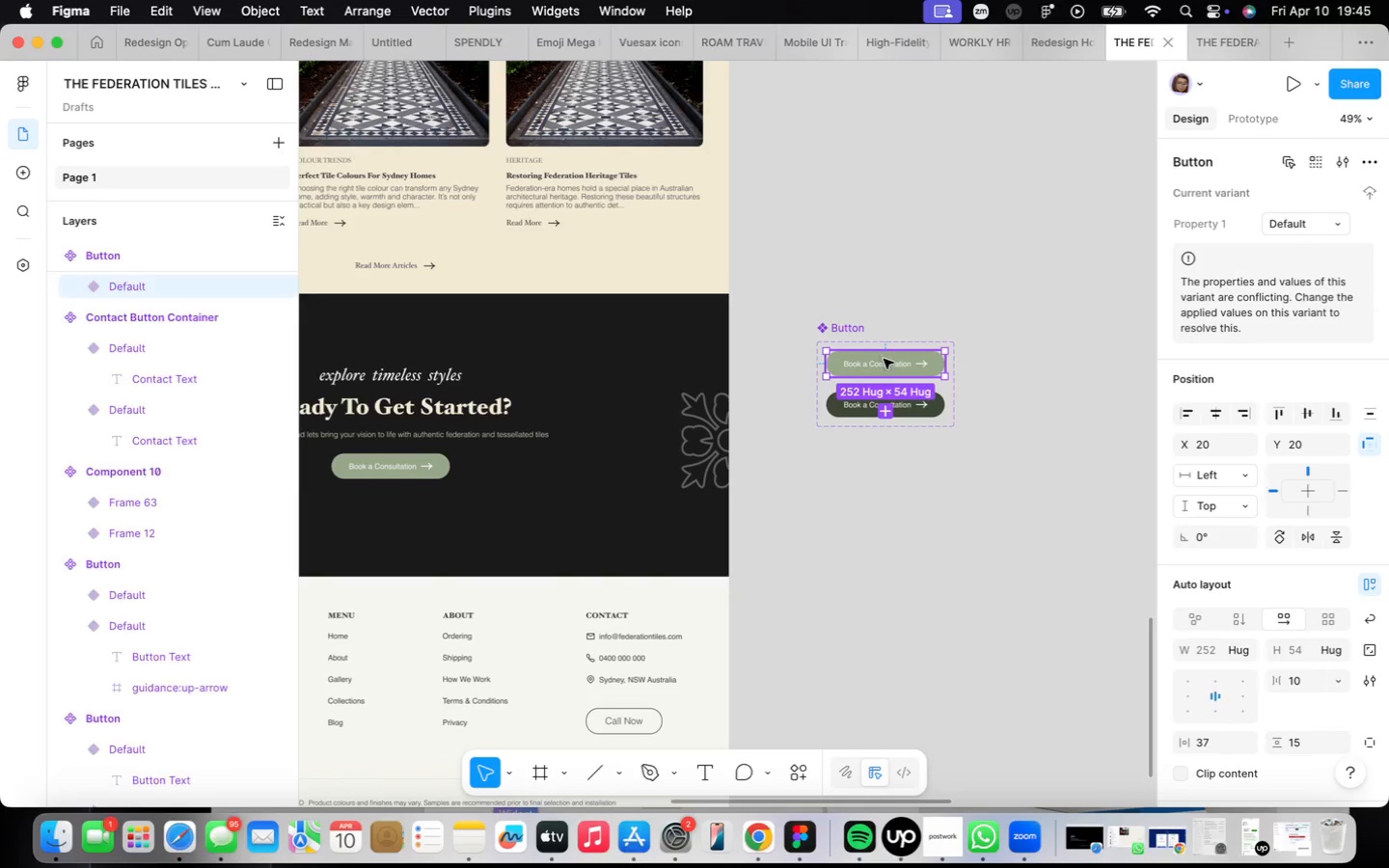 
right_click([885, 361])
 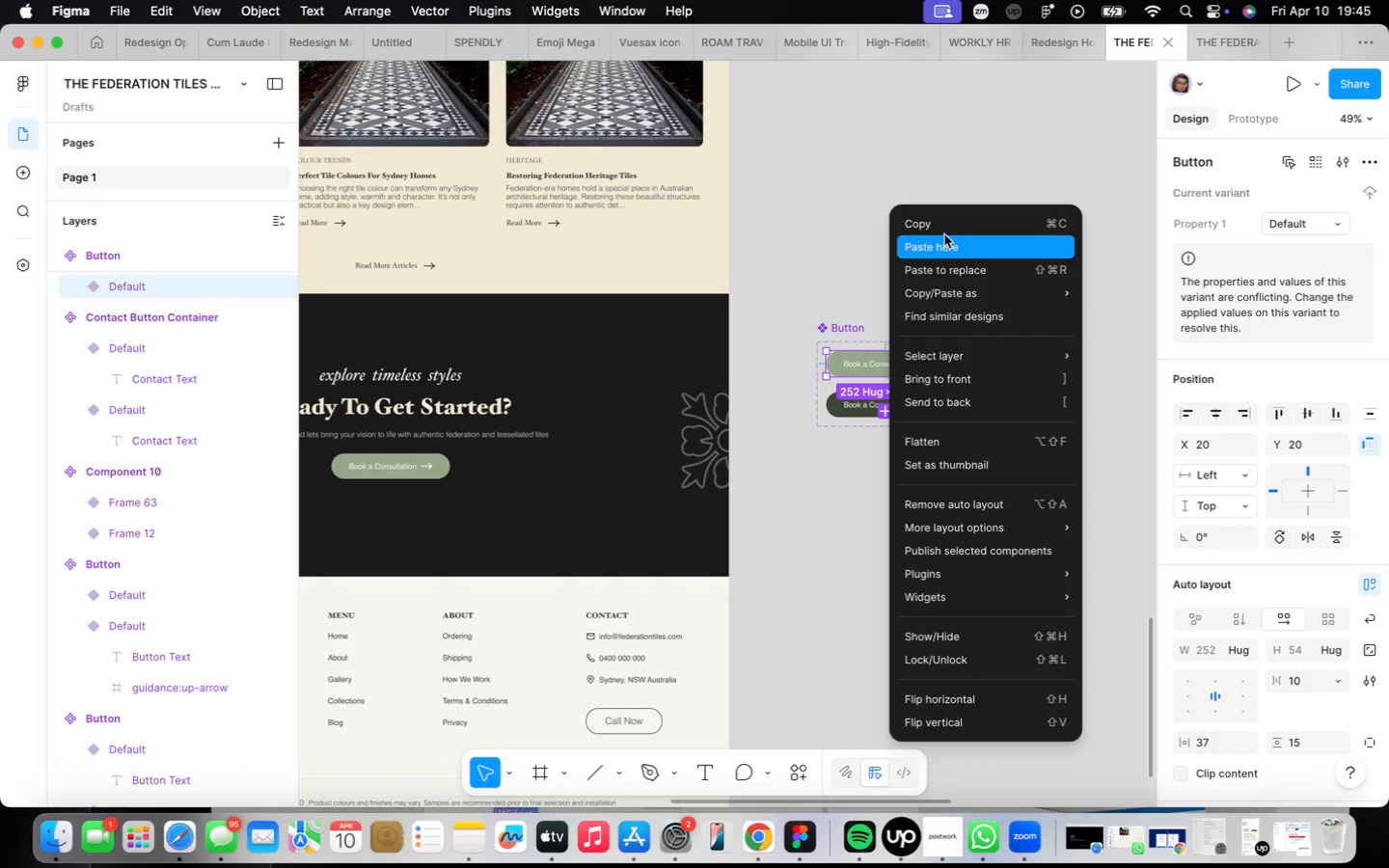 
left_click([942, 231])
 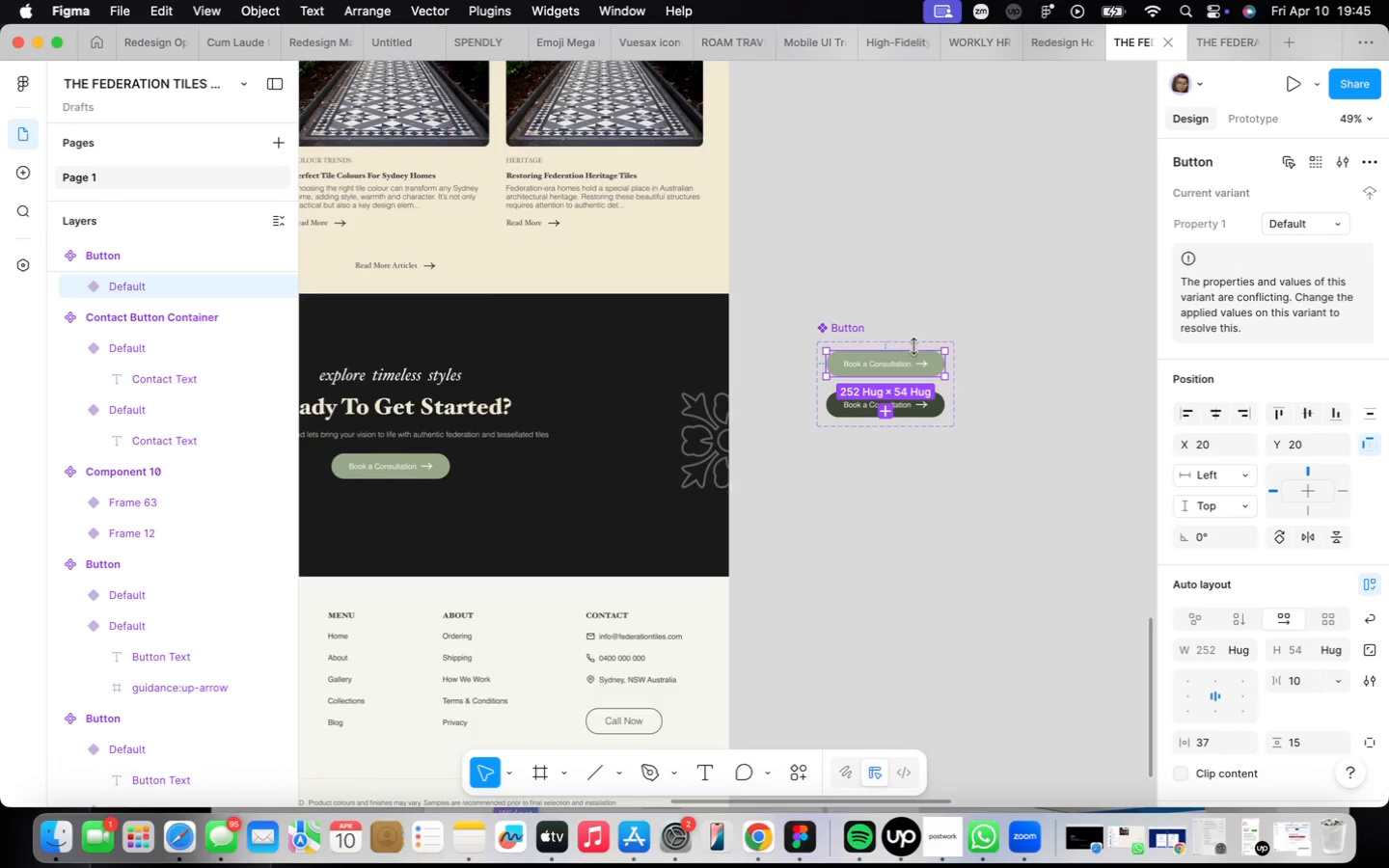 
scroll: coordinate [917, 356], scroll_direction: down, amount: 5.0
 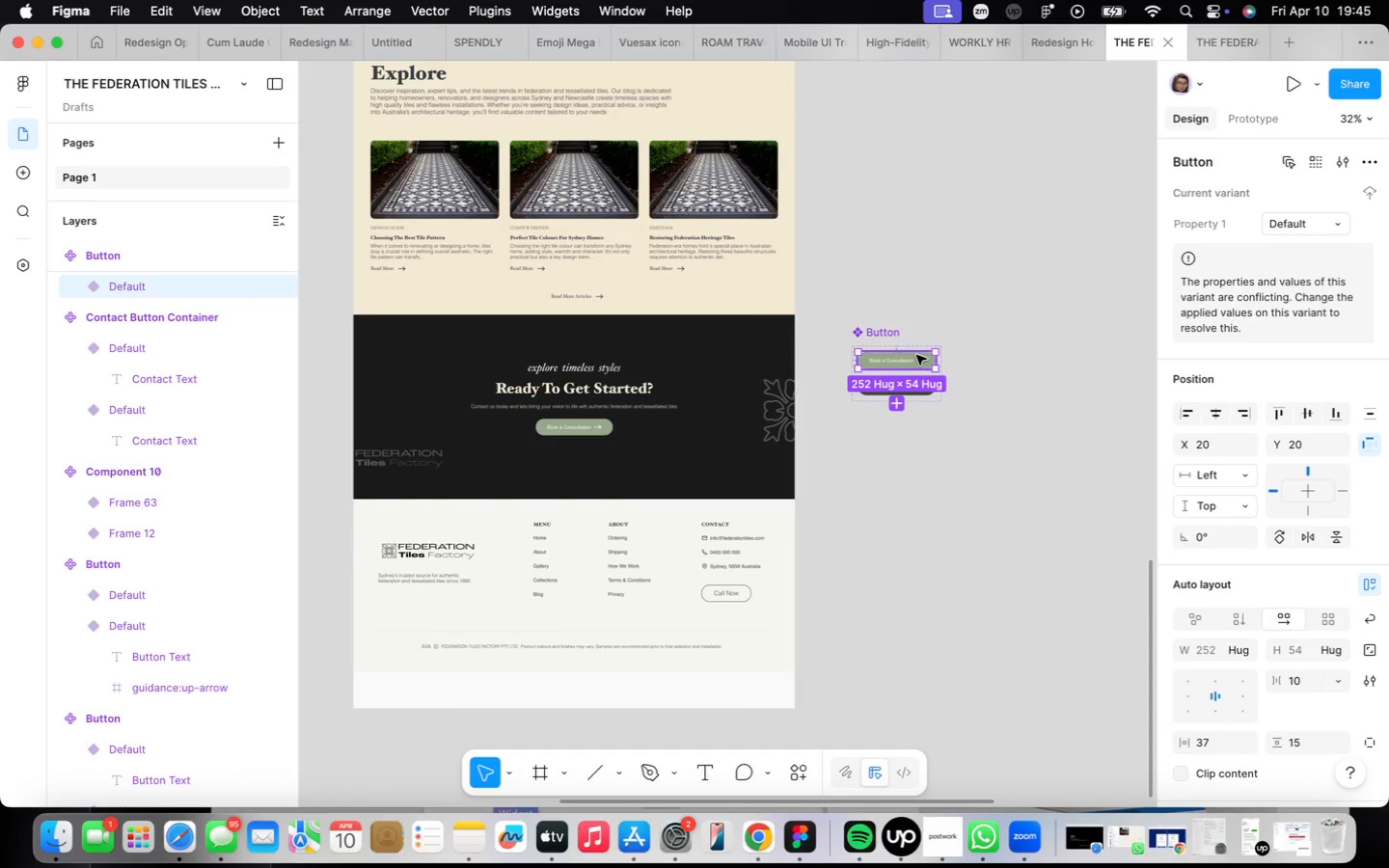 
wait(7.23)
 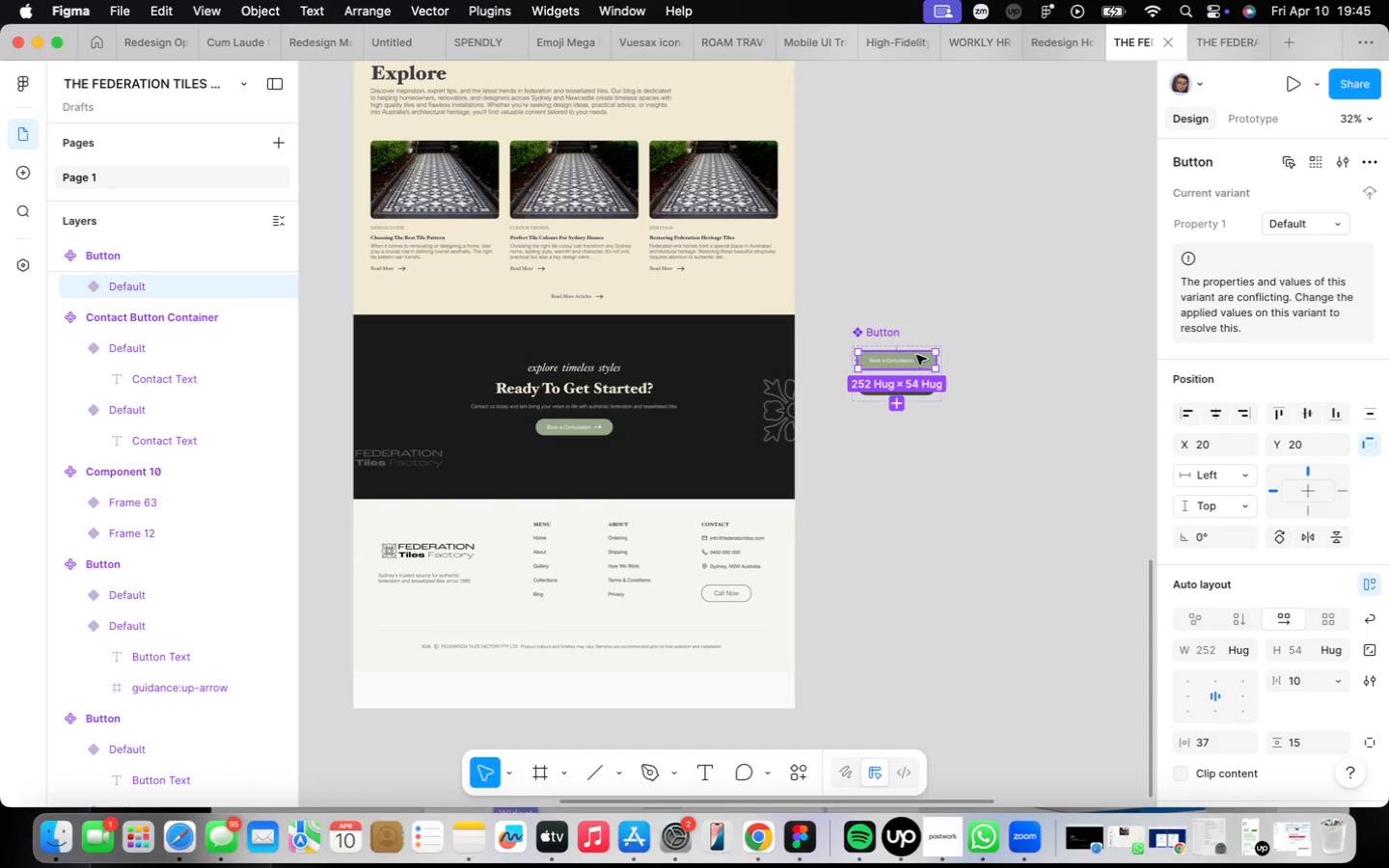 
double_click([558, 430])
 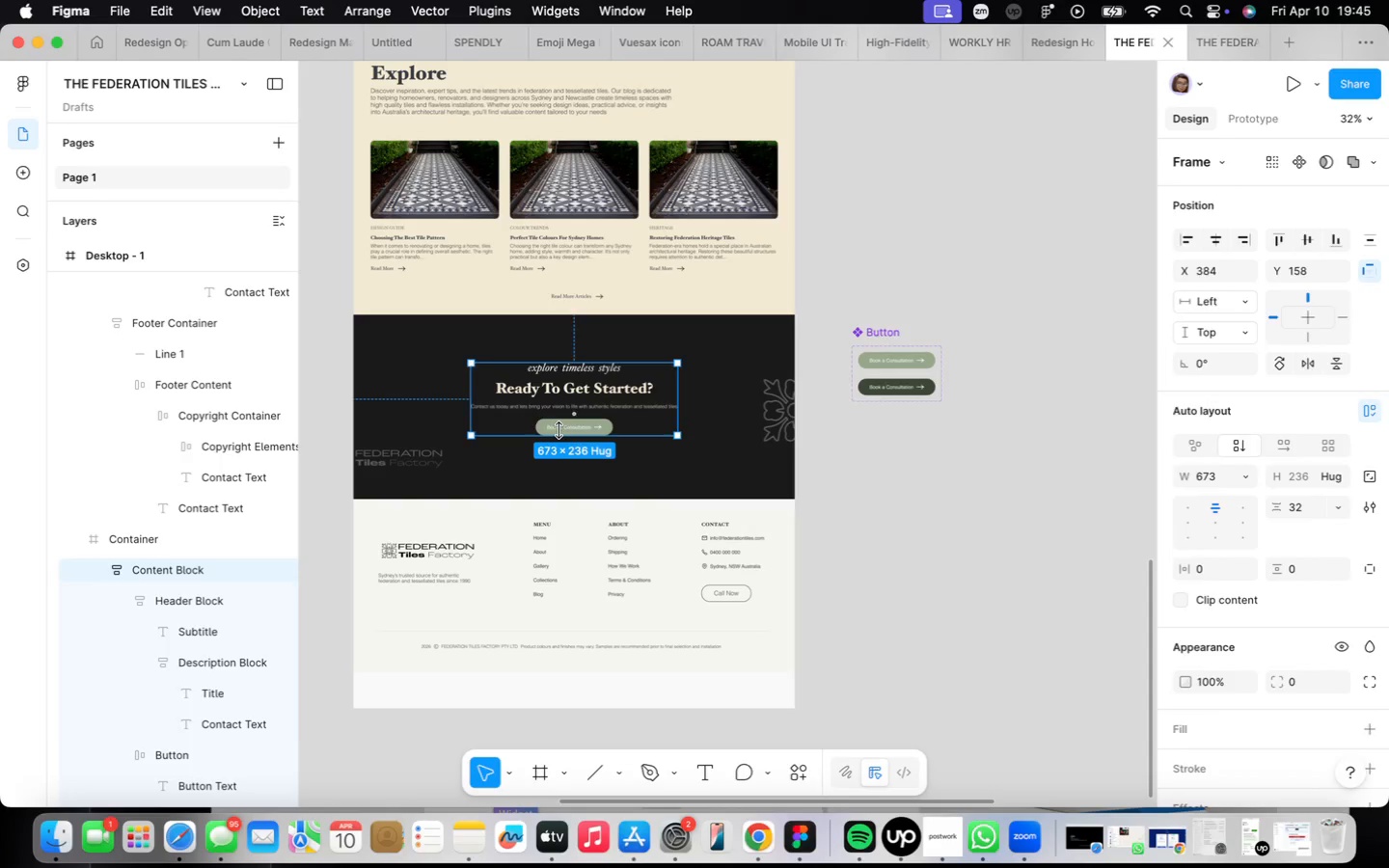 
triple_click([558, 430])
 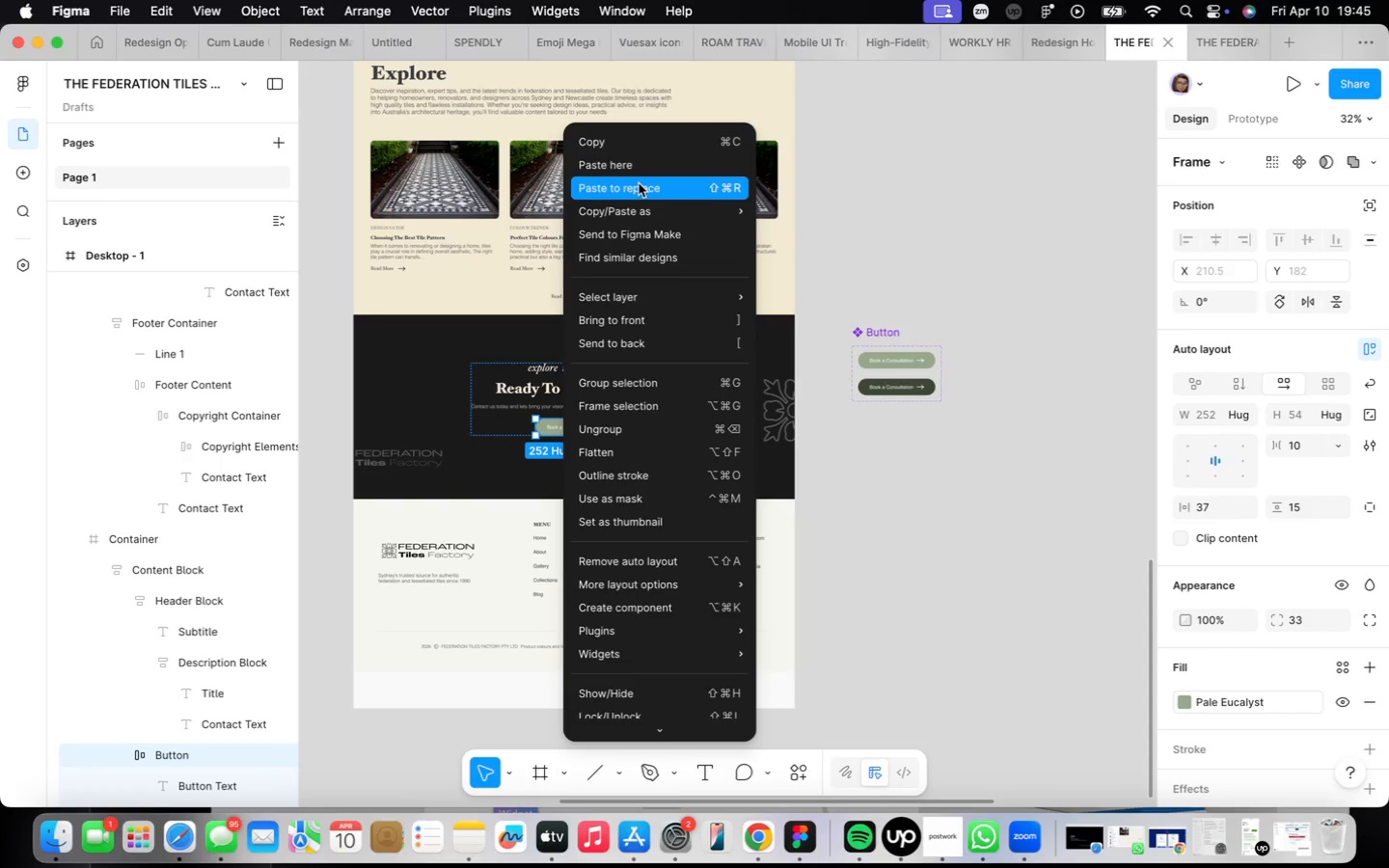 
left_click([640, 183])
 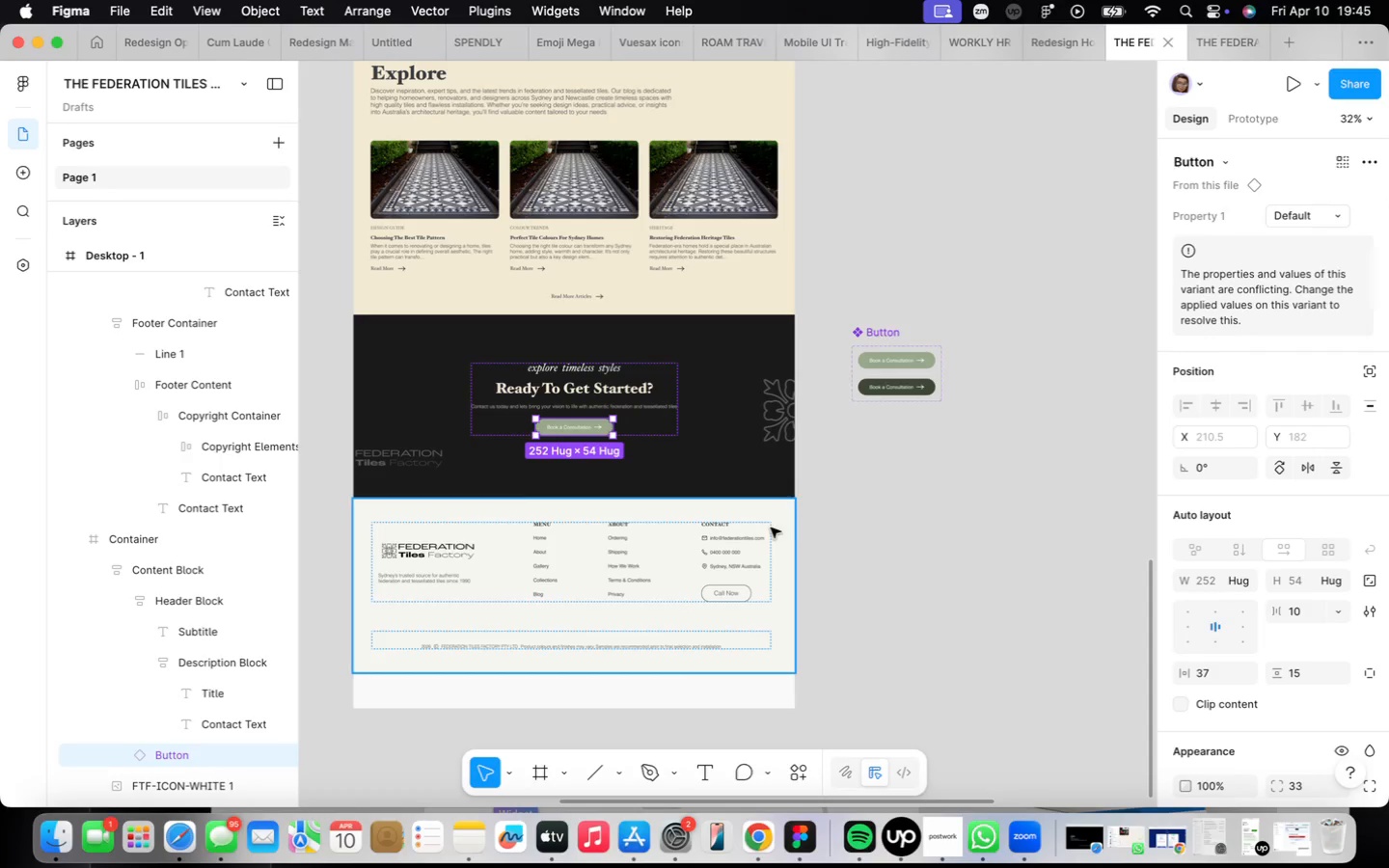 
left_click([721, 595])
 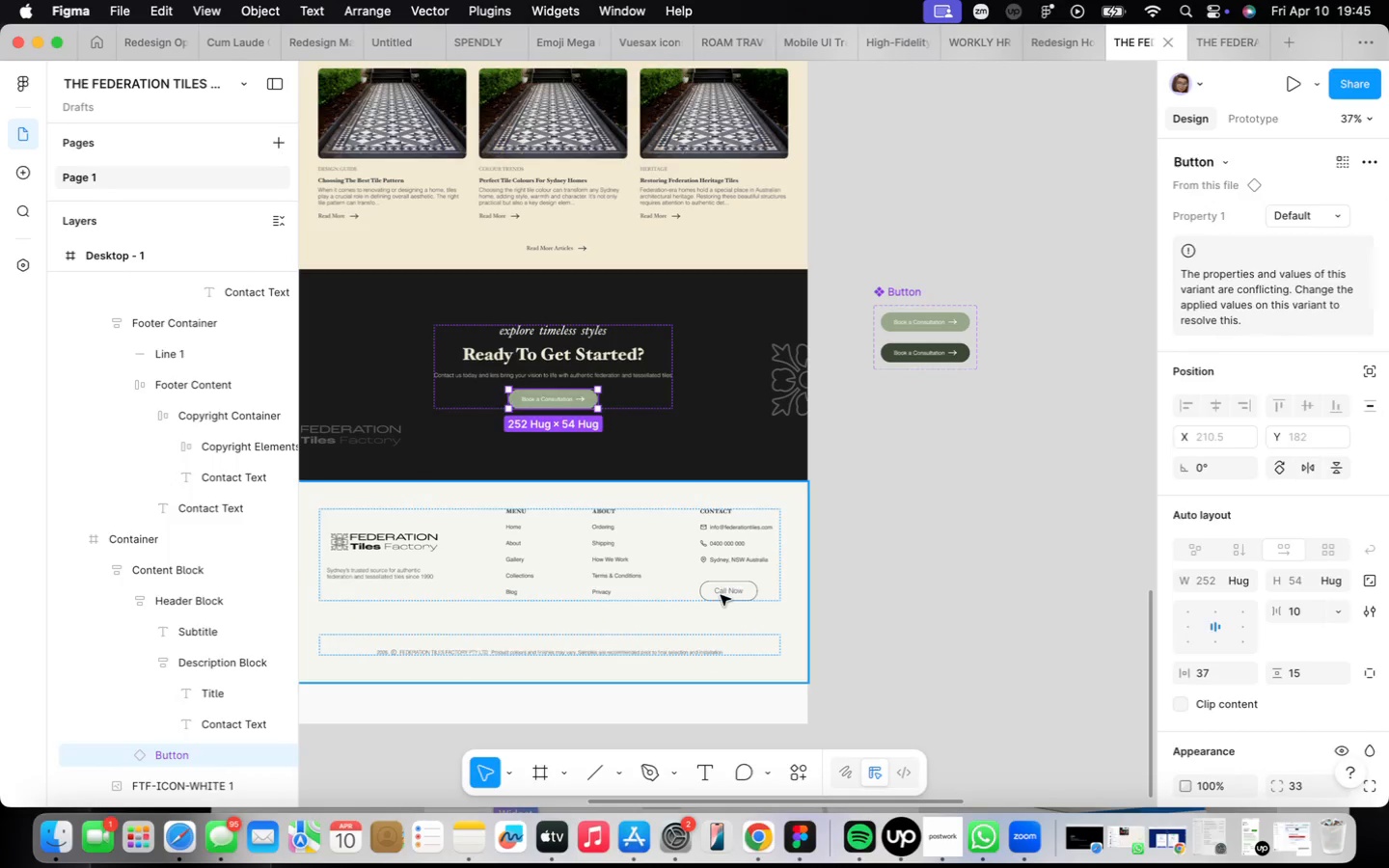 
scroll: coordinate [722, 605], scroll_direction: up, amount: 1.0
 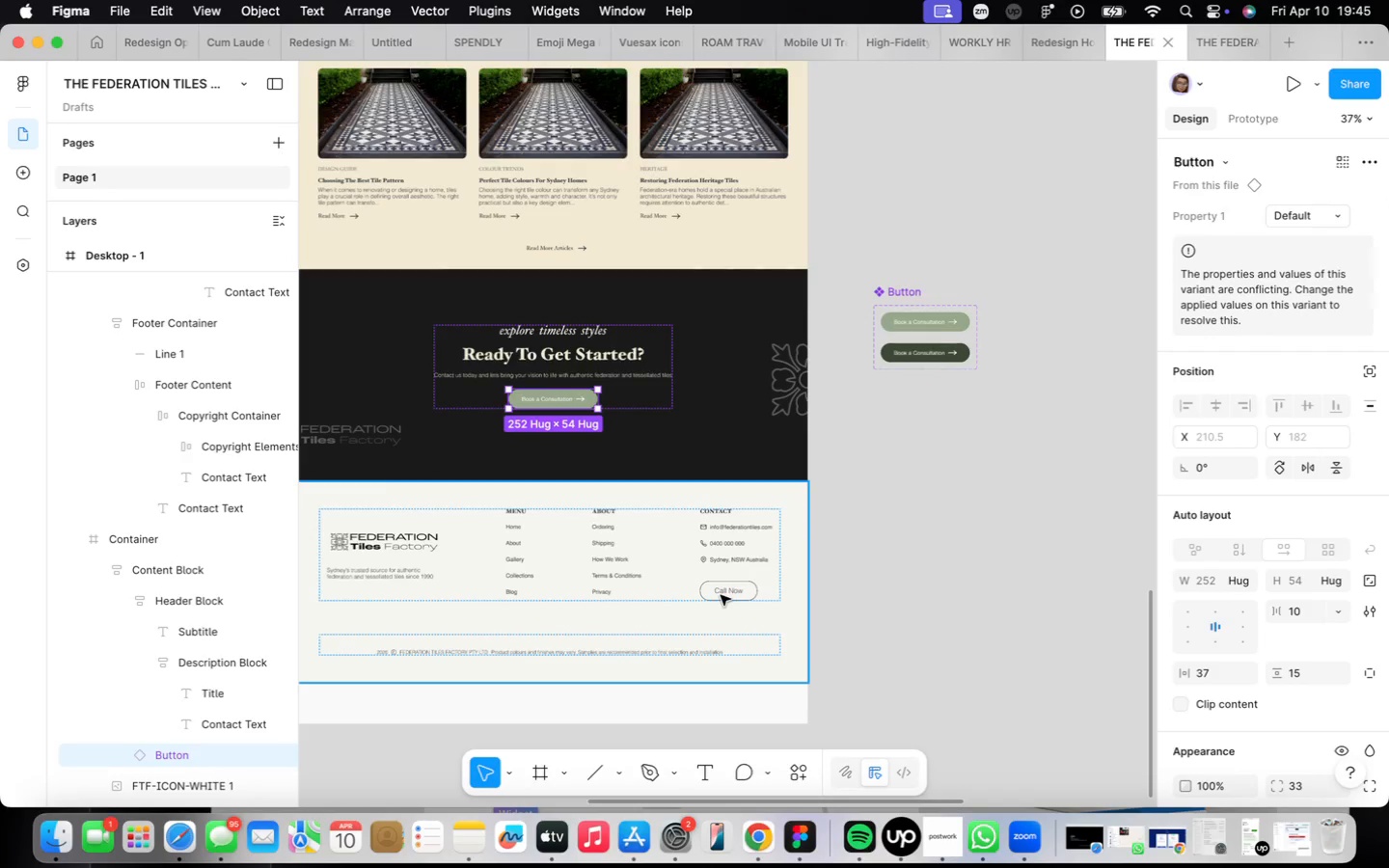 
double_click([721, 595])
 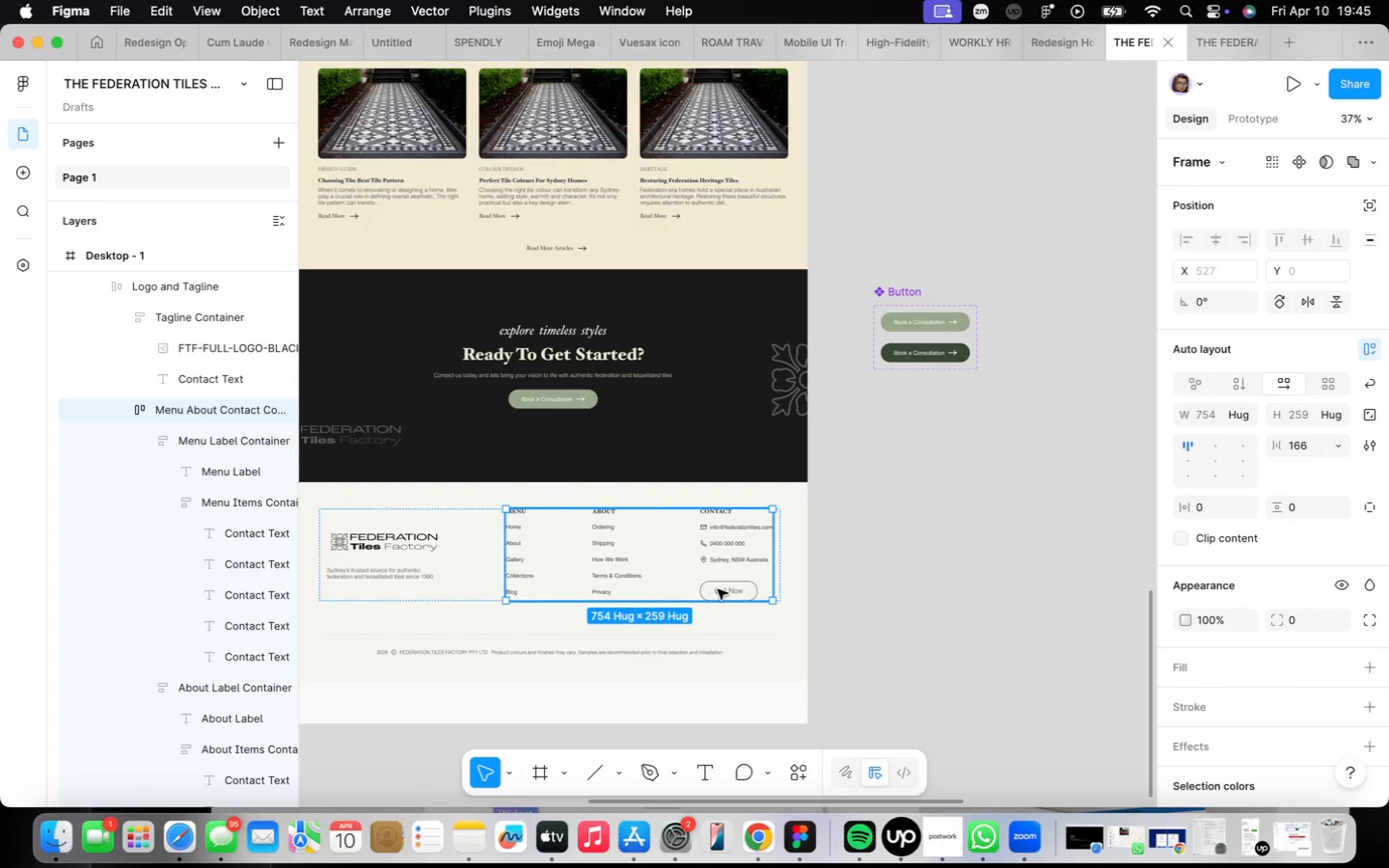 
left_click([719, 585])
 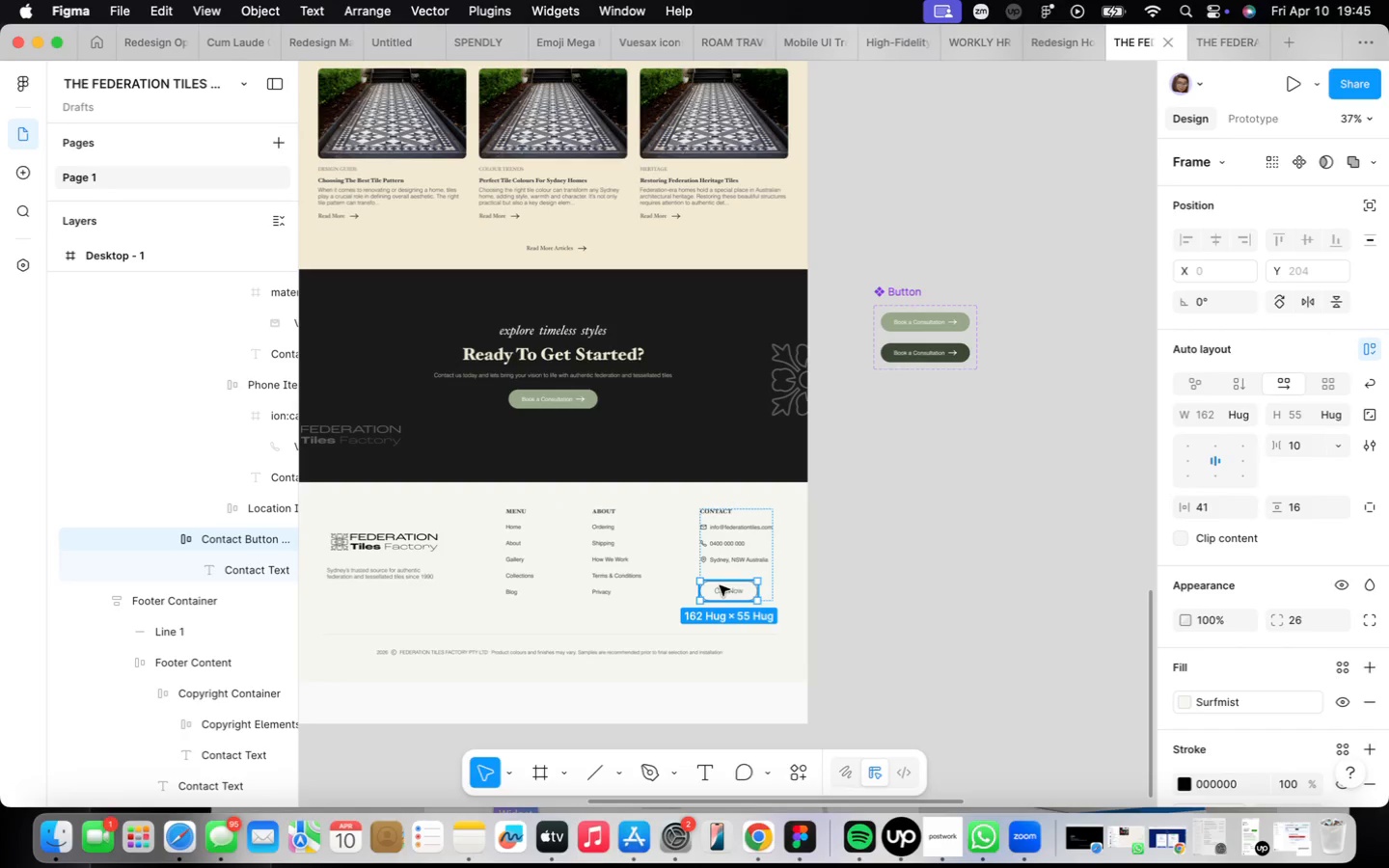 
hold_key(key=OptionLeft, duration=0.89)
left_click_drag(start_coordinate=[720, 587], to_coordinate=[908, 535])
 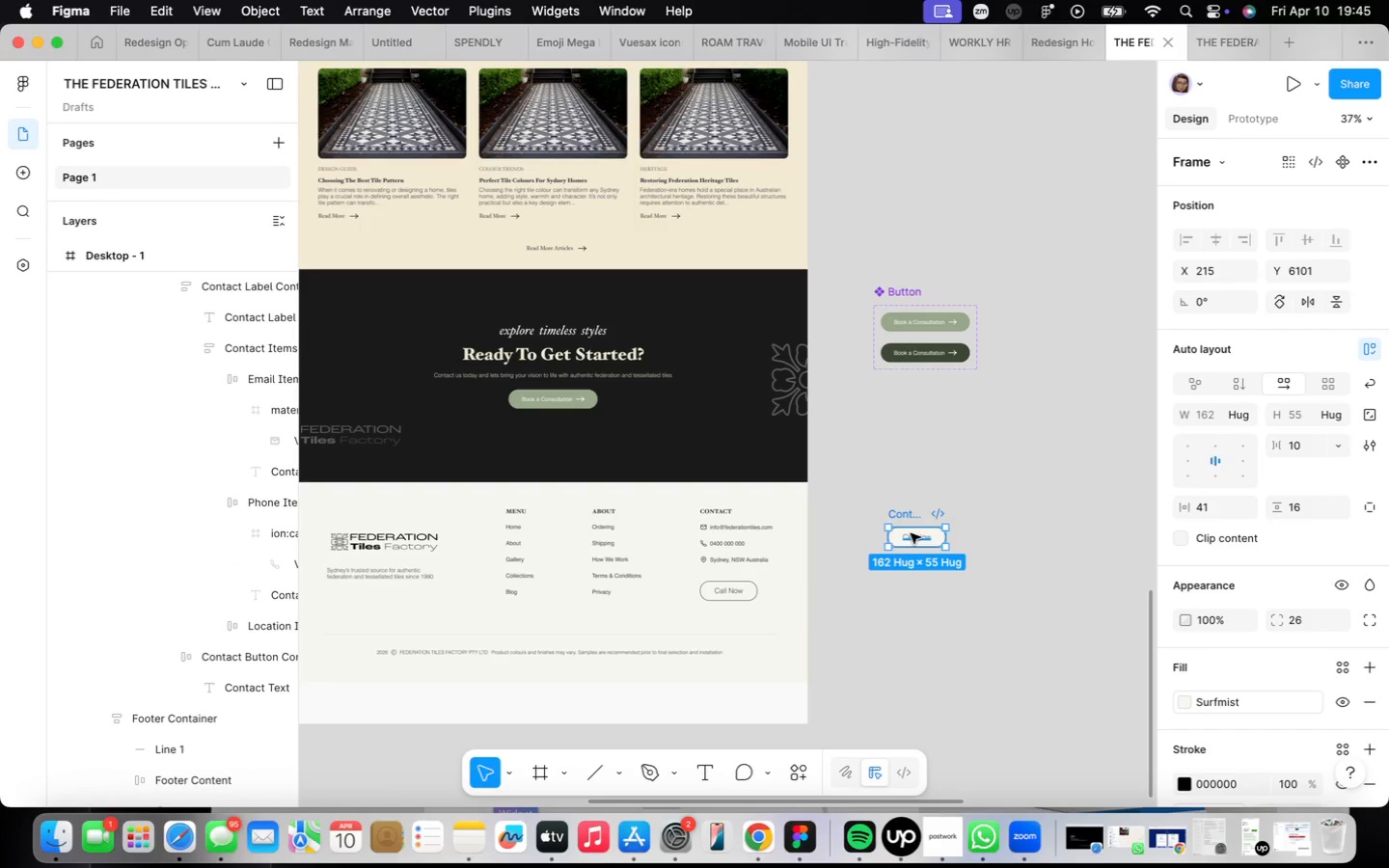 
hold_key(key=OptionLeft, duration=0.95)
left_click_drag(start_coordinate=[911, 533], to_coordinate=[910, 578])
 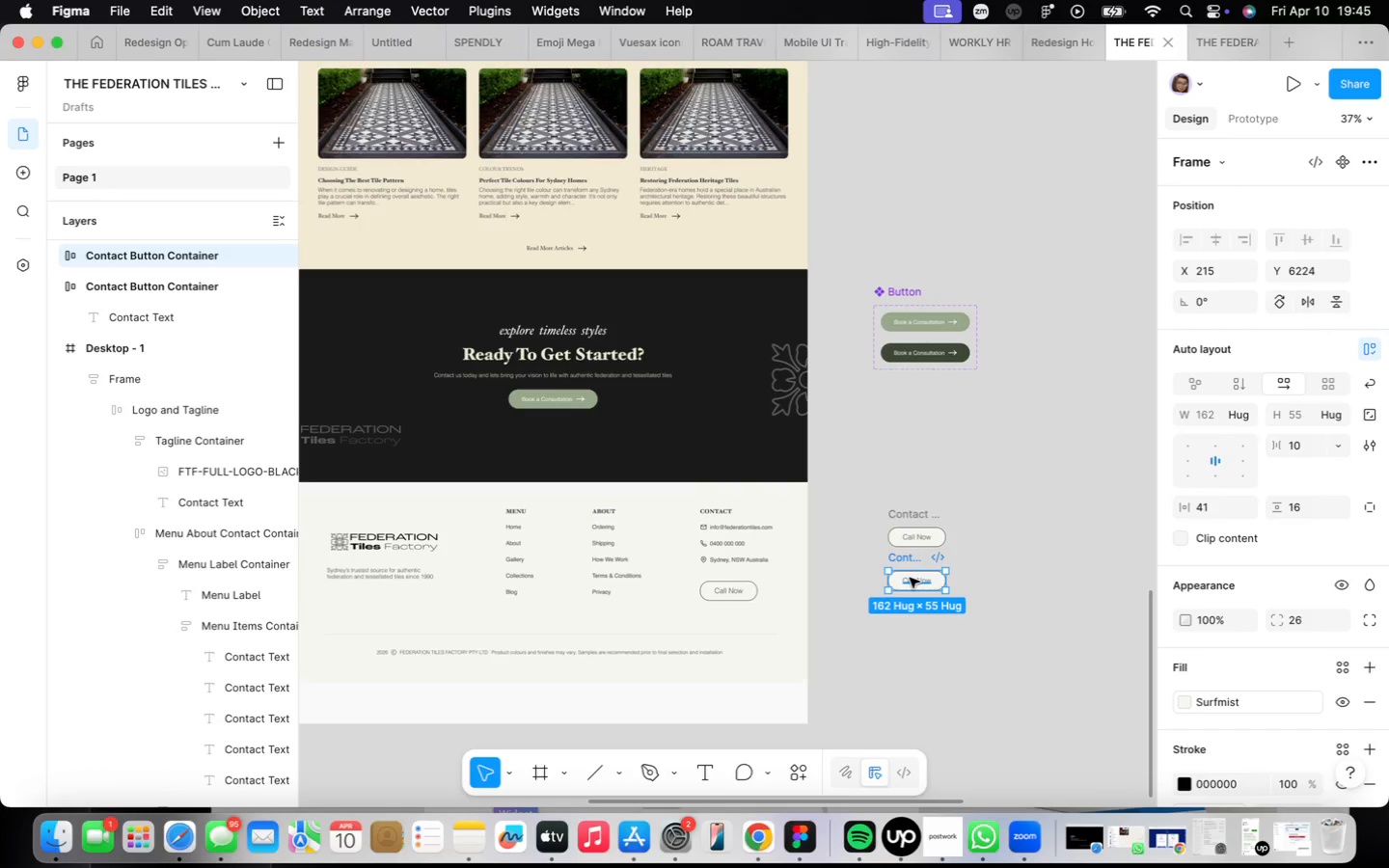 
scroll: coordinate [910, 578], scroll_direction: up, amount: 9.0
 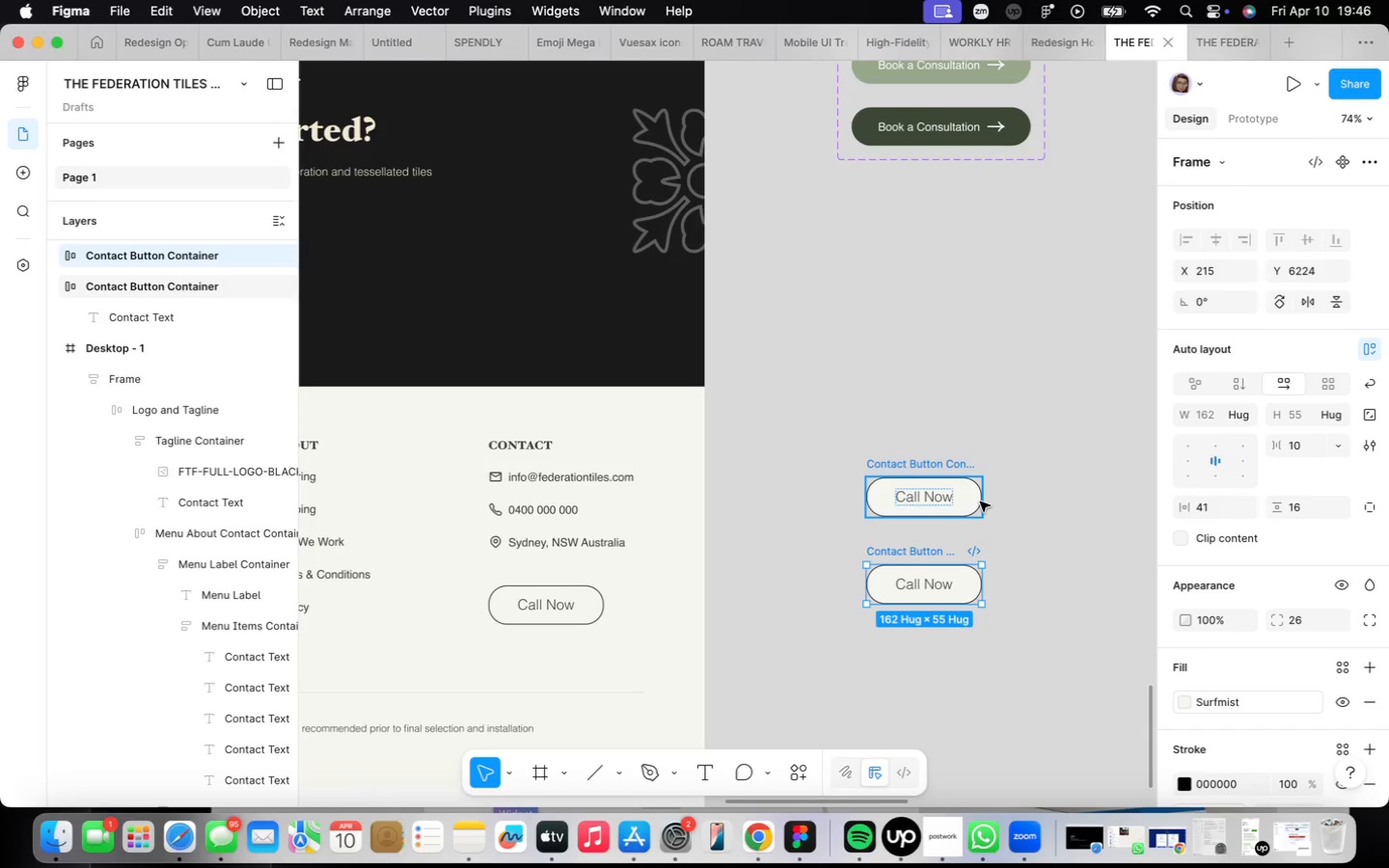 
wait(34.01)
 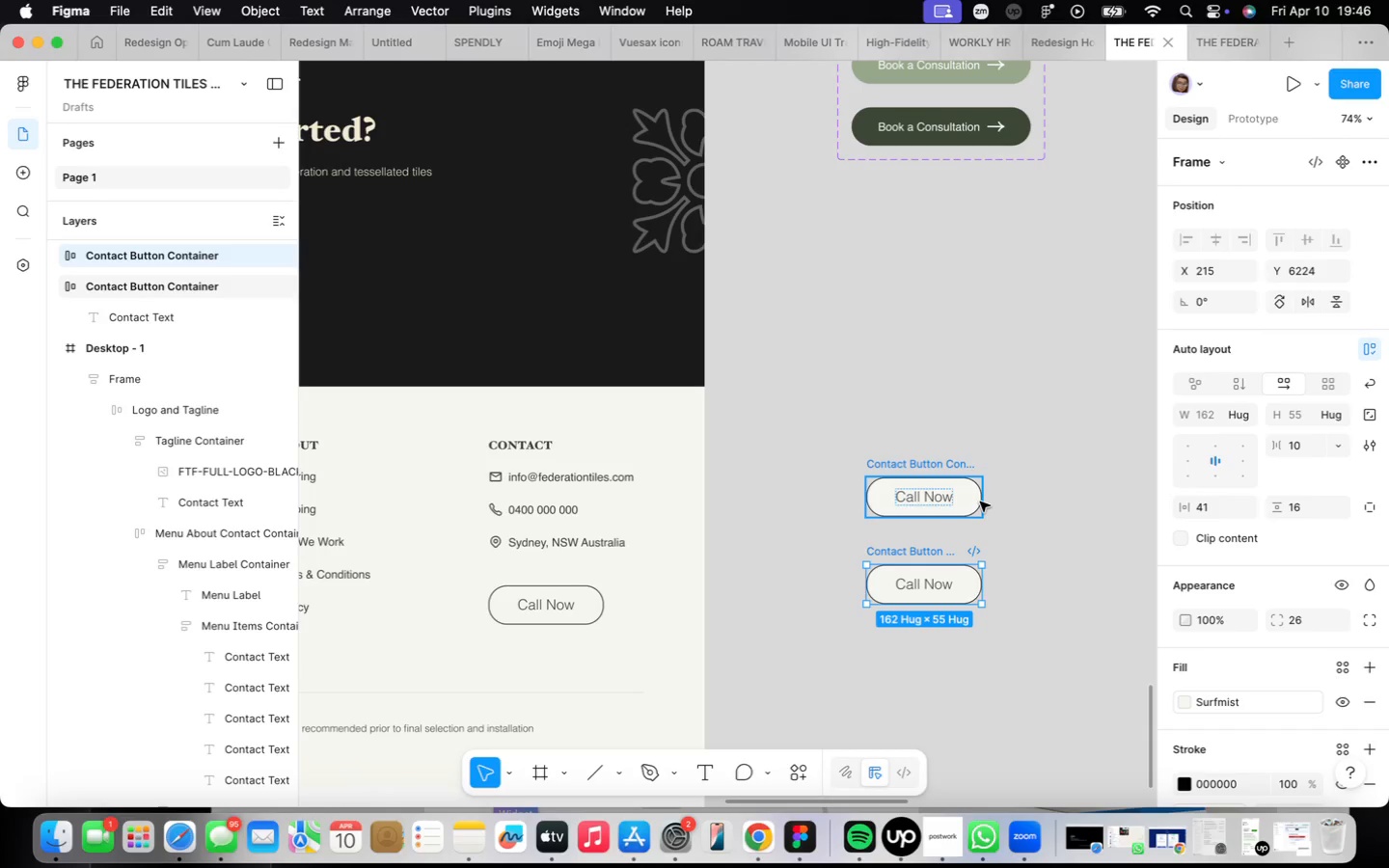 
scroll: coordinate [1253, 634], scroll_direction: down, amount: 17.0
 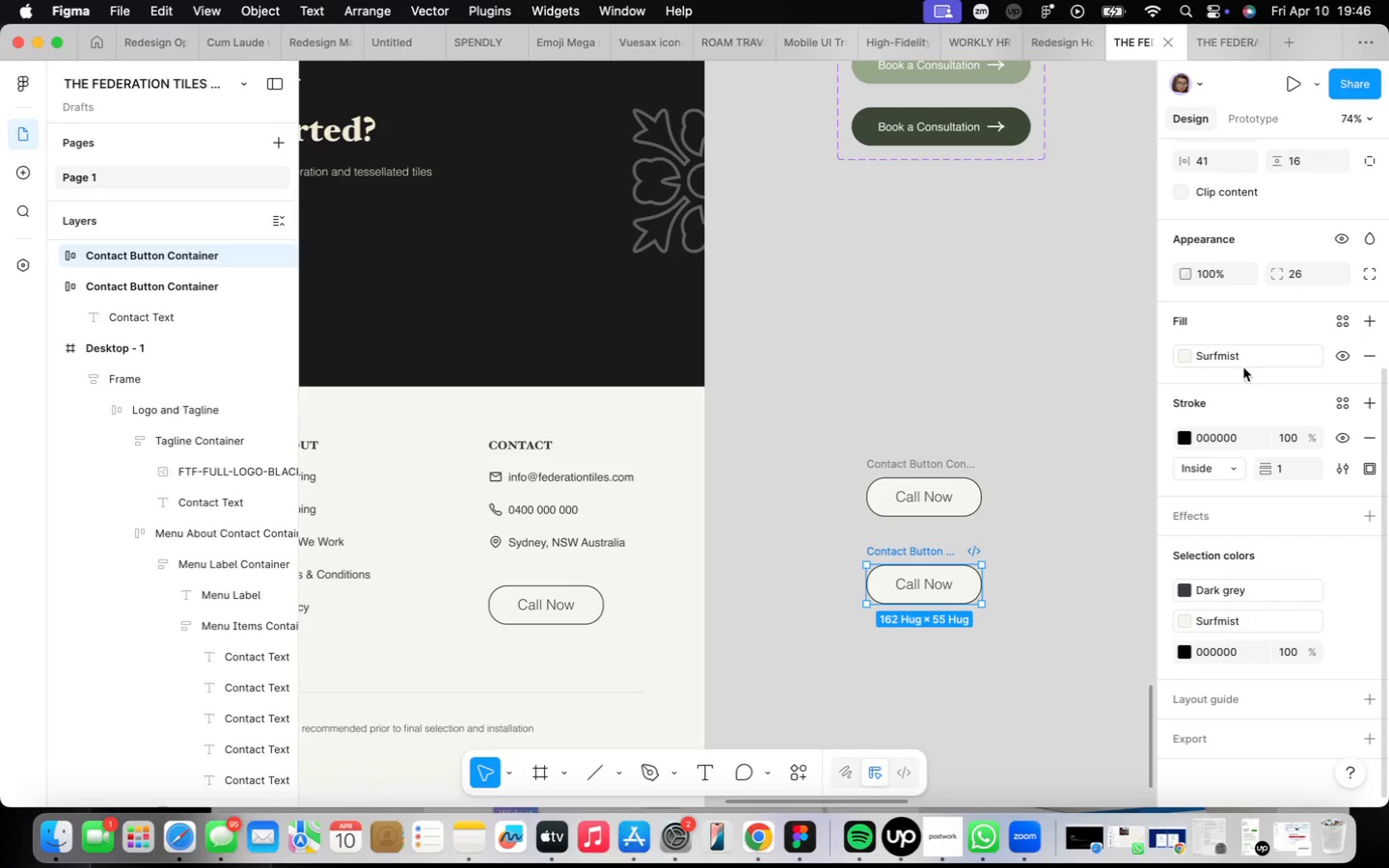 
left_click([1236, 351])
 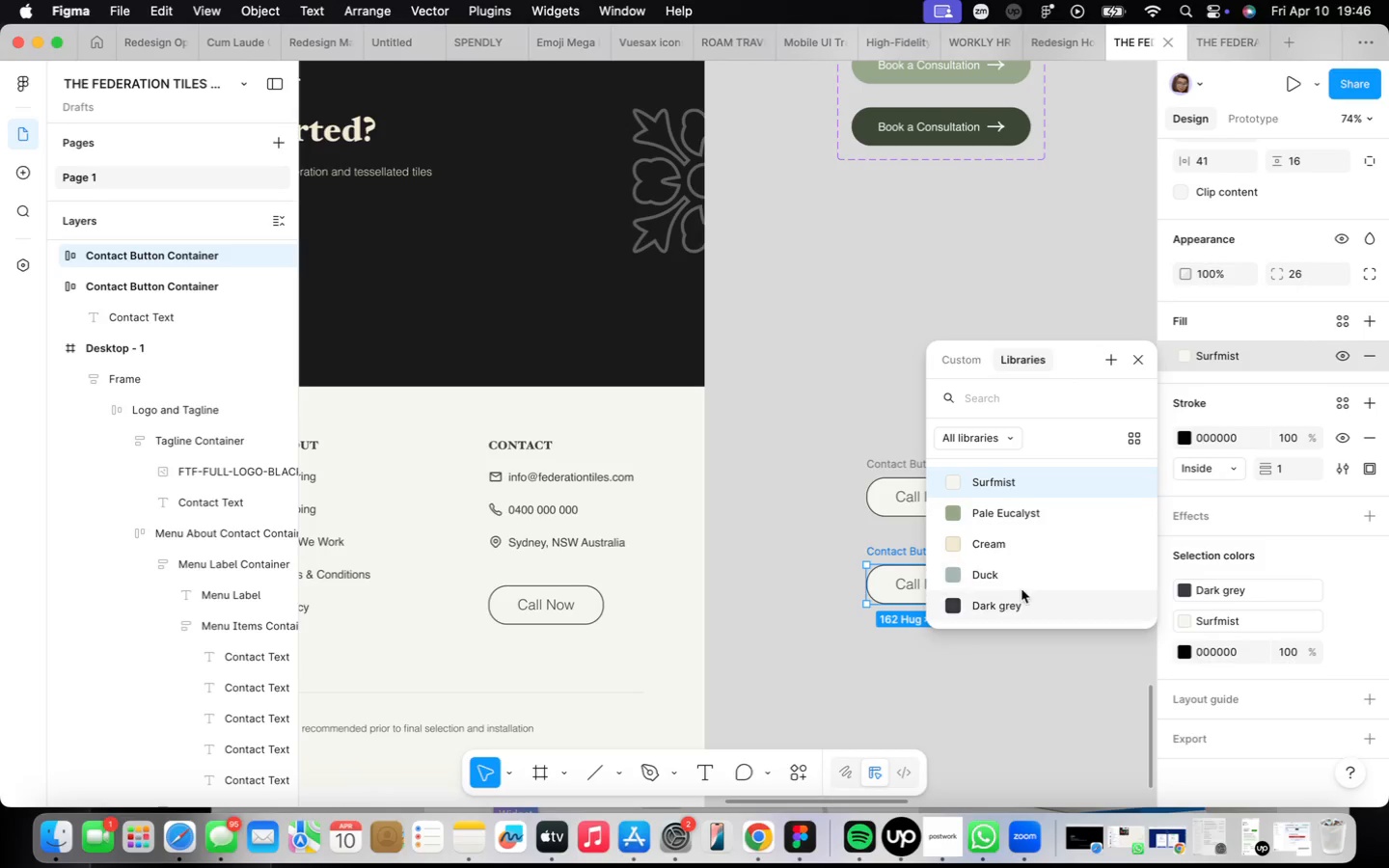 
left_click([1019, 600])
 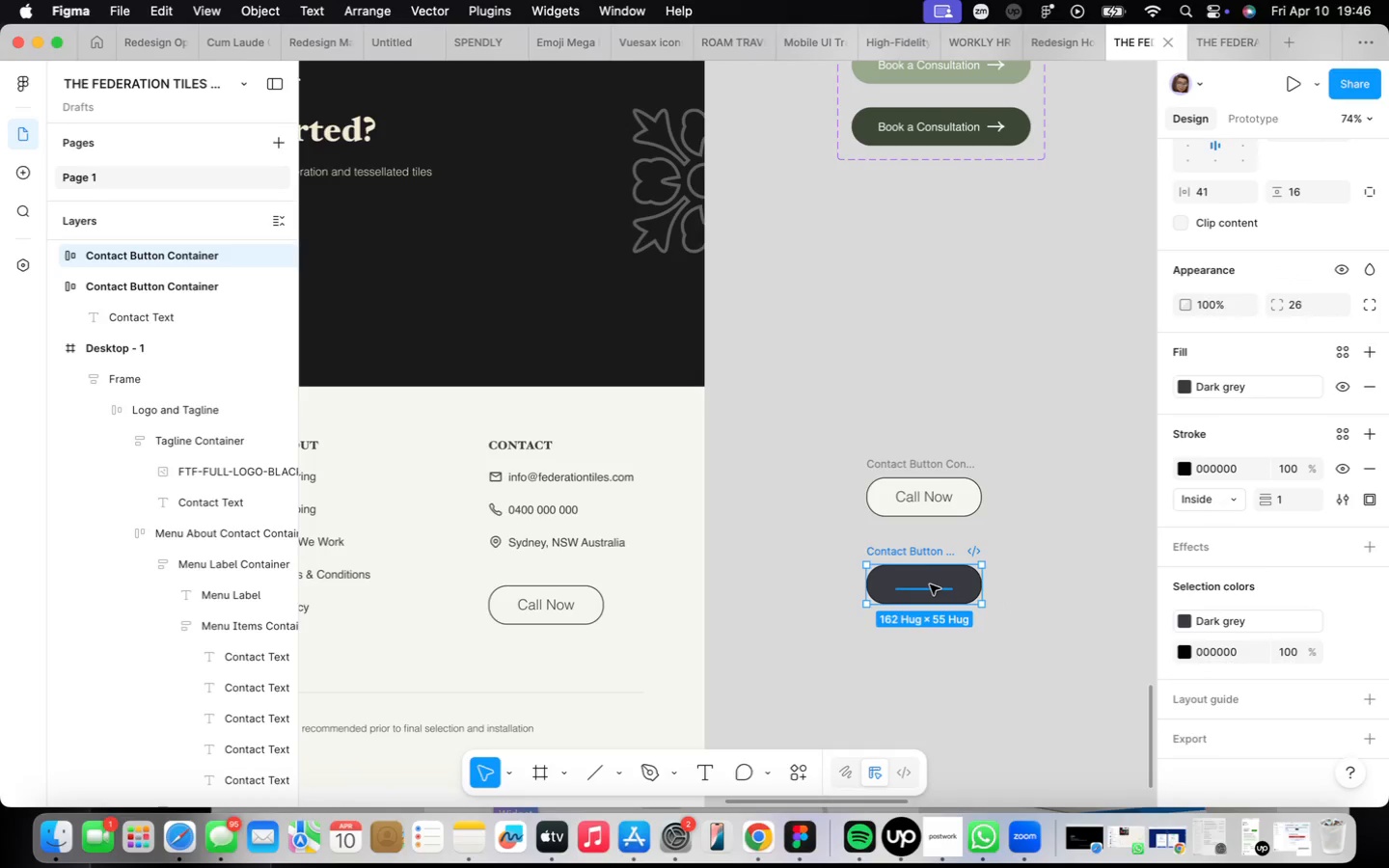 
left_click([929, 584])
 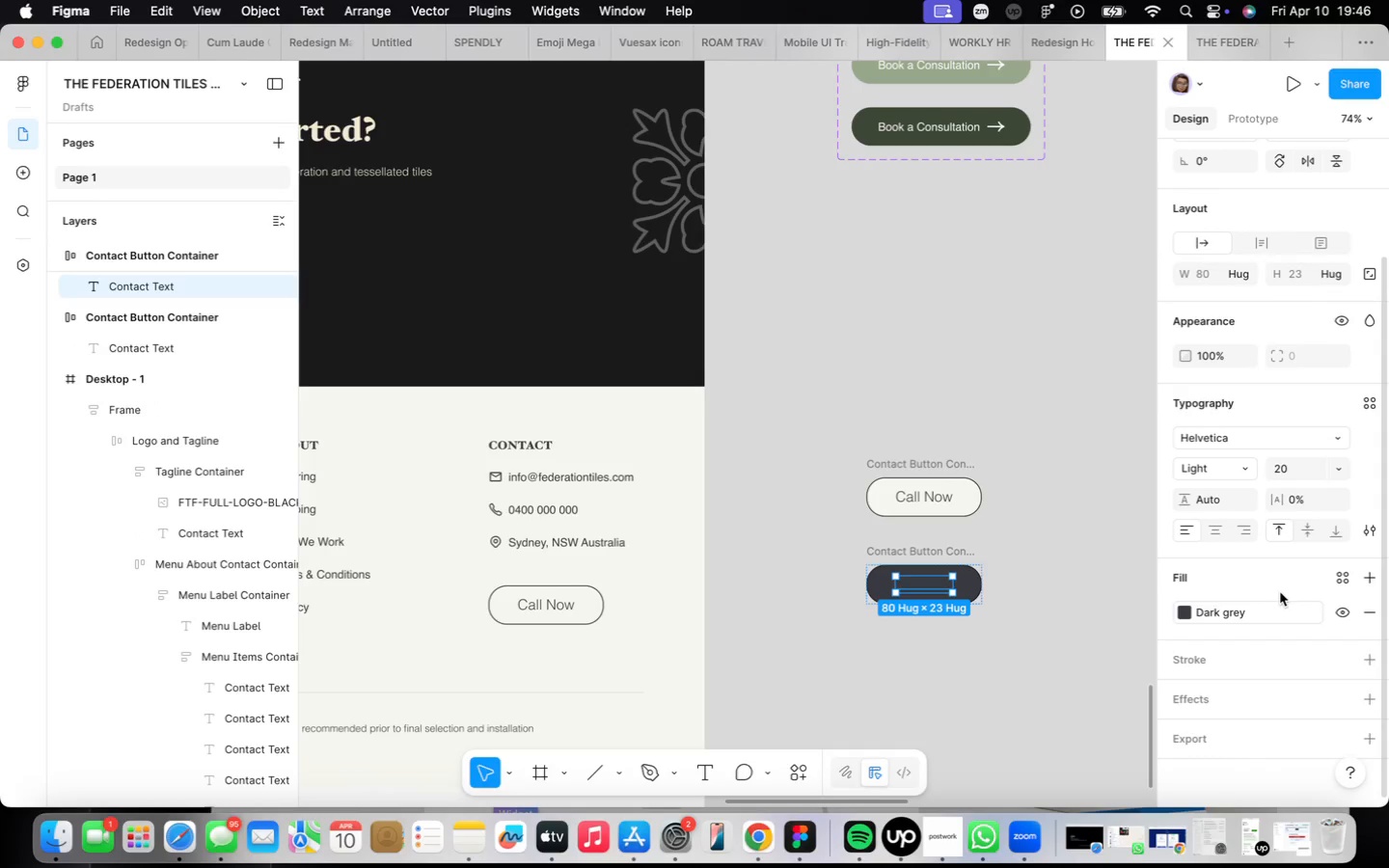 
left_click([1318, 610])
 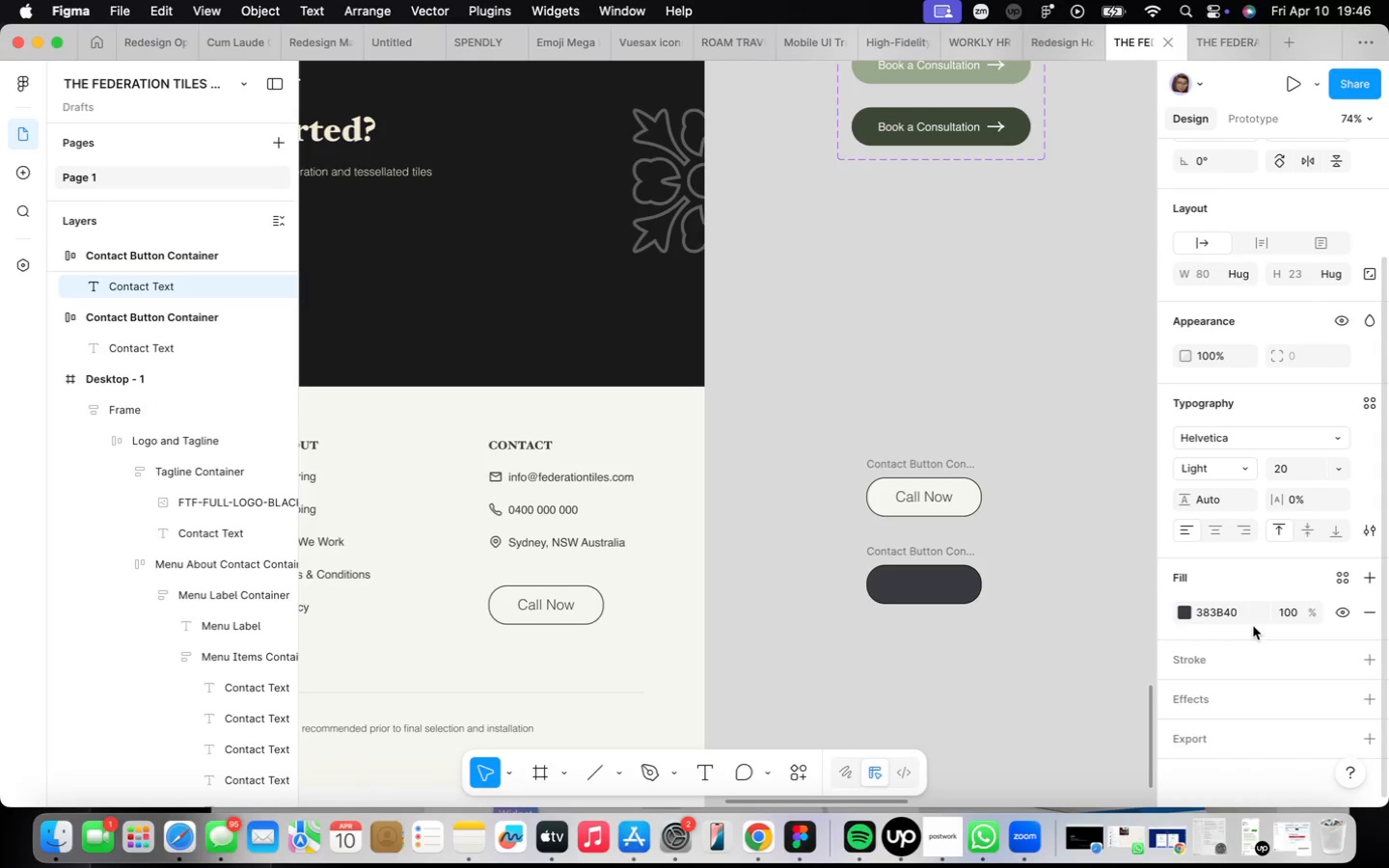 
left_click([1252, 621])
 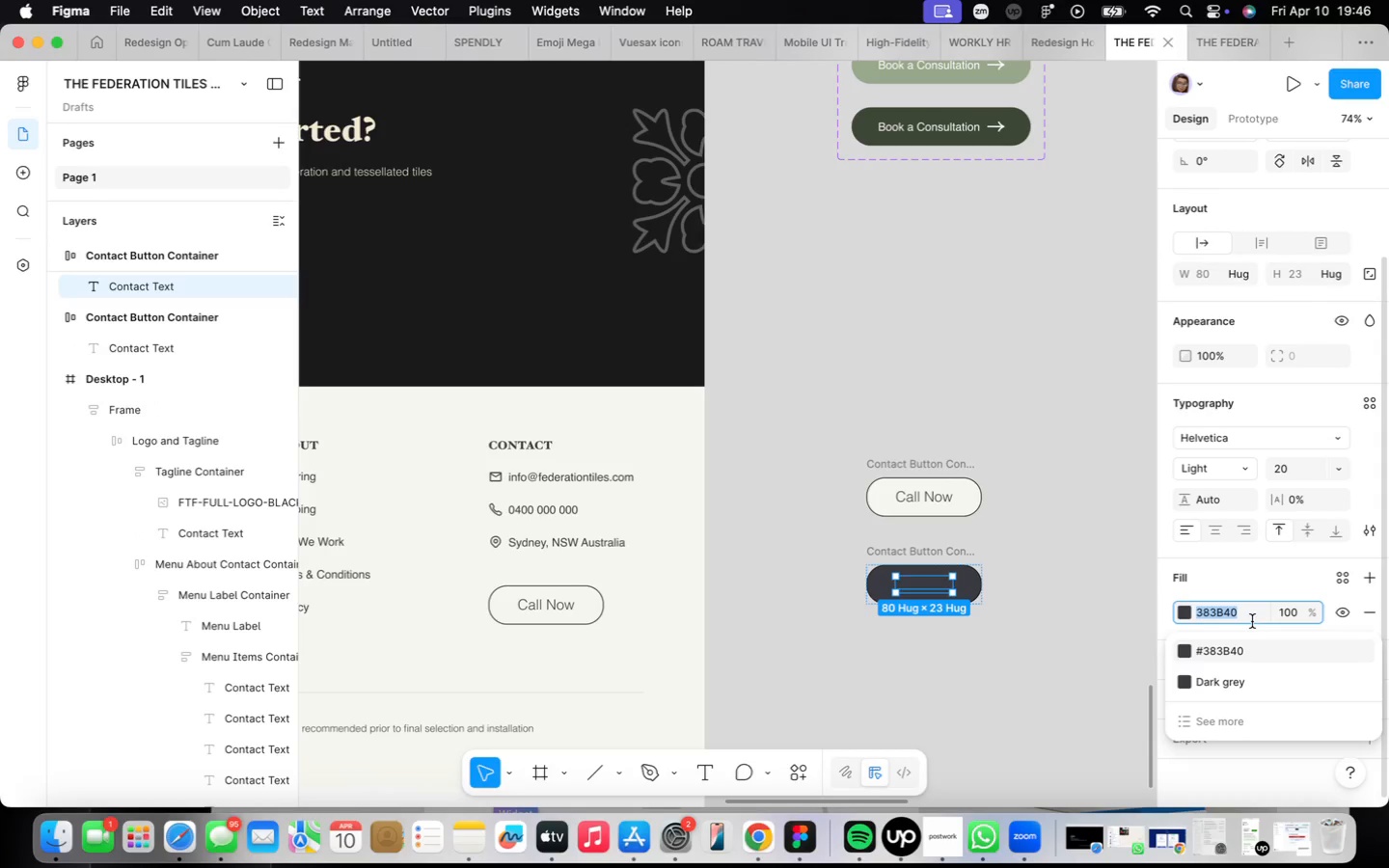 
key(F)
 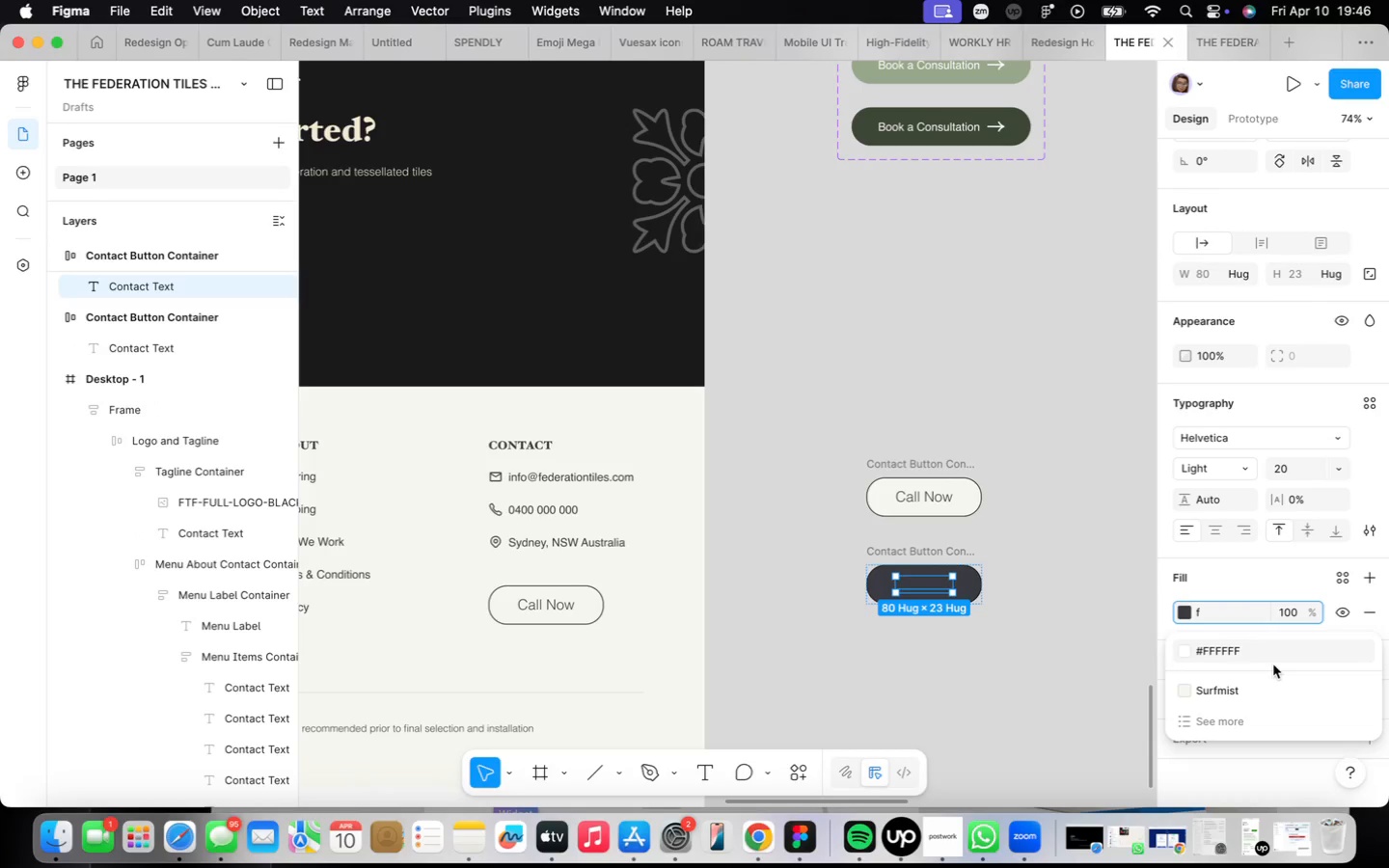 
left_click([1266, 650])
 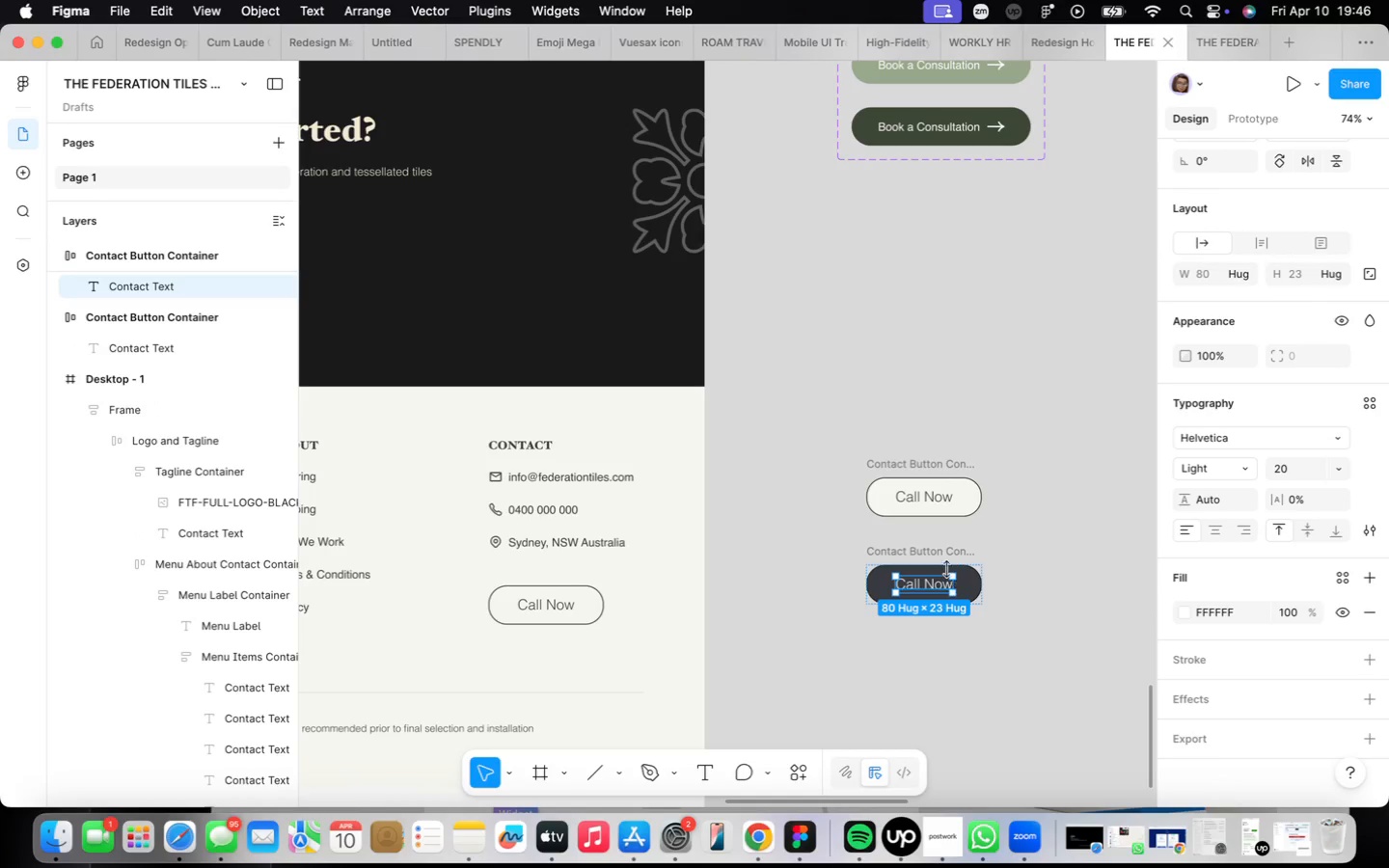 
left_click([927, 547])
 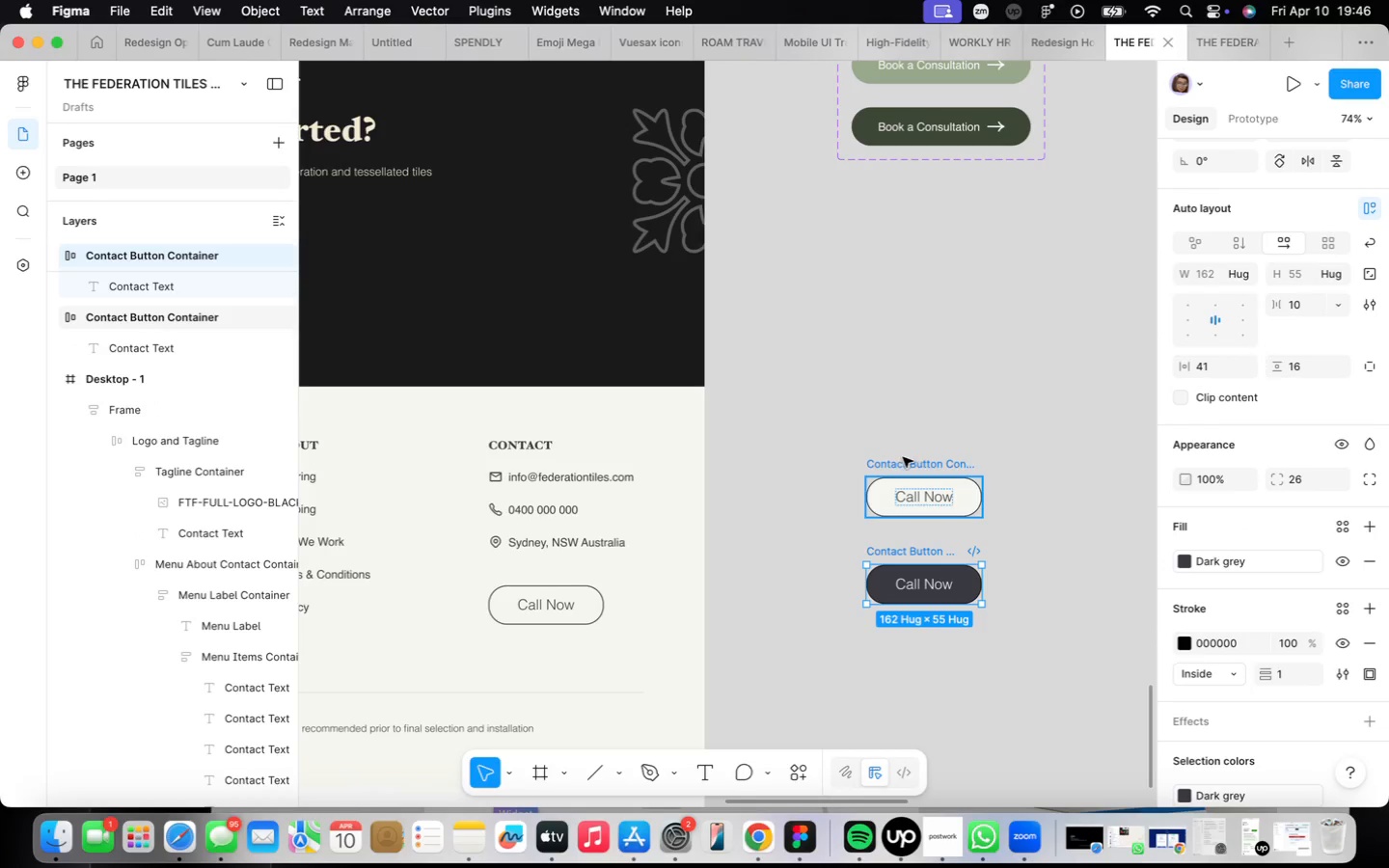 
hold_key(key=ShiftLeft, duration=0.39)
left_click([901, 459])
 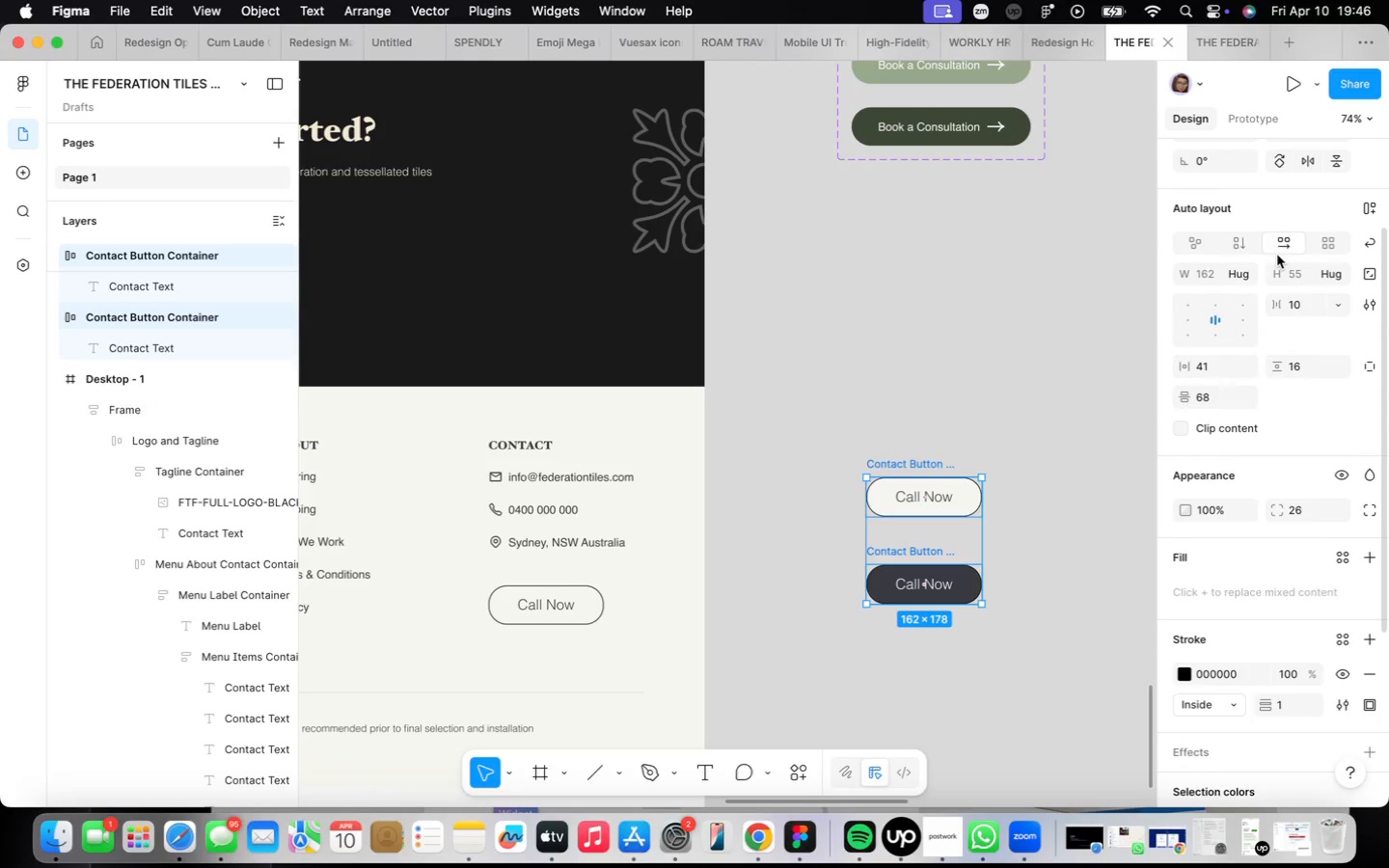 
scroll: coordinate [1231, 288], scroll_direction: up, amount: 30.0
 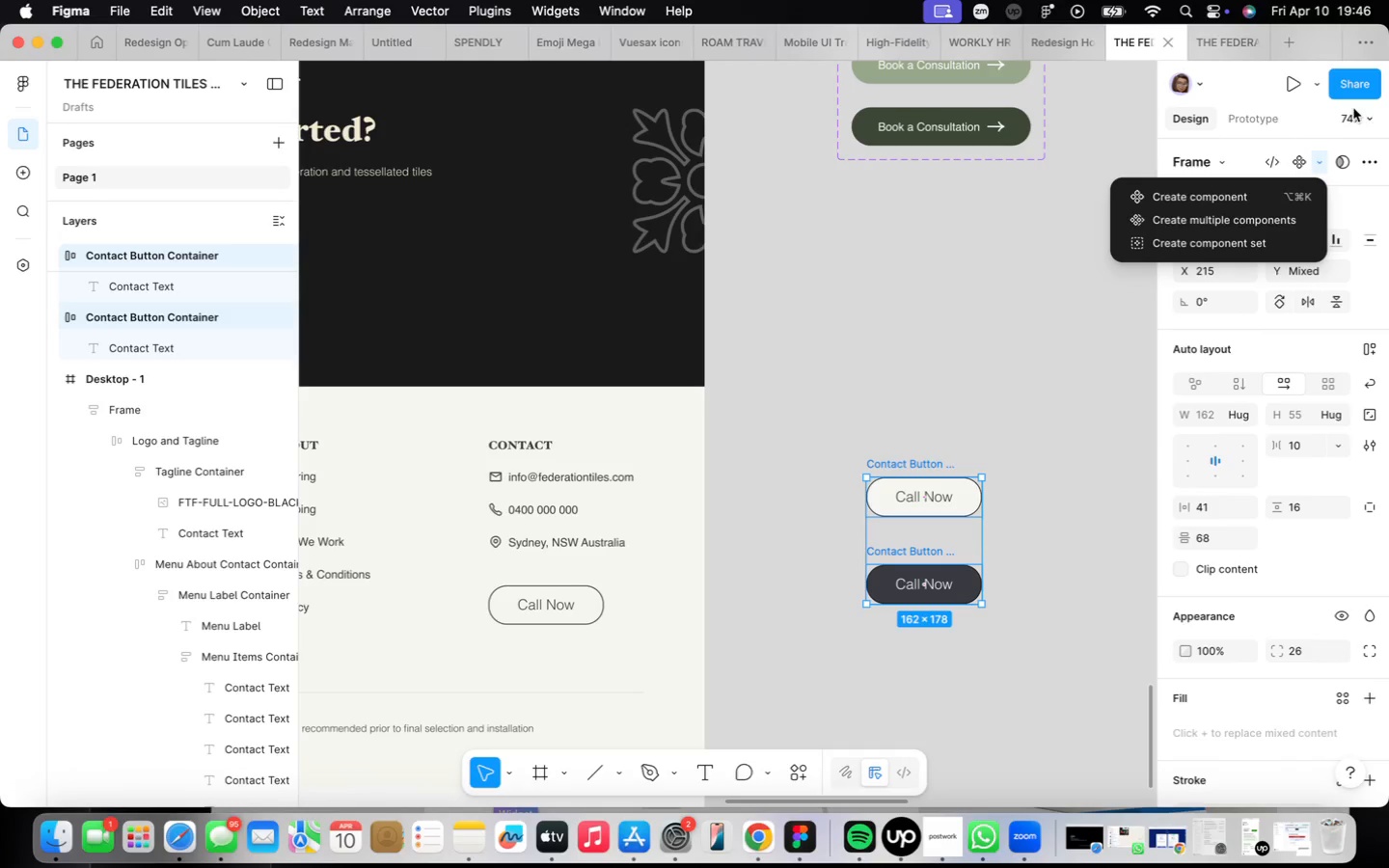 
left_click([1228, 248])
 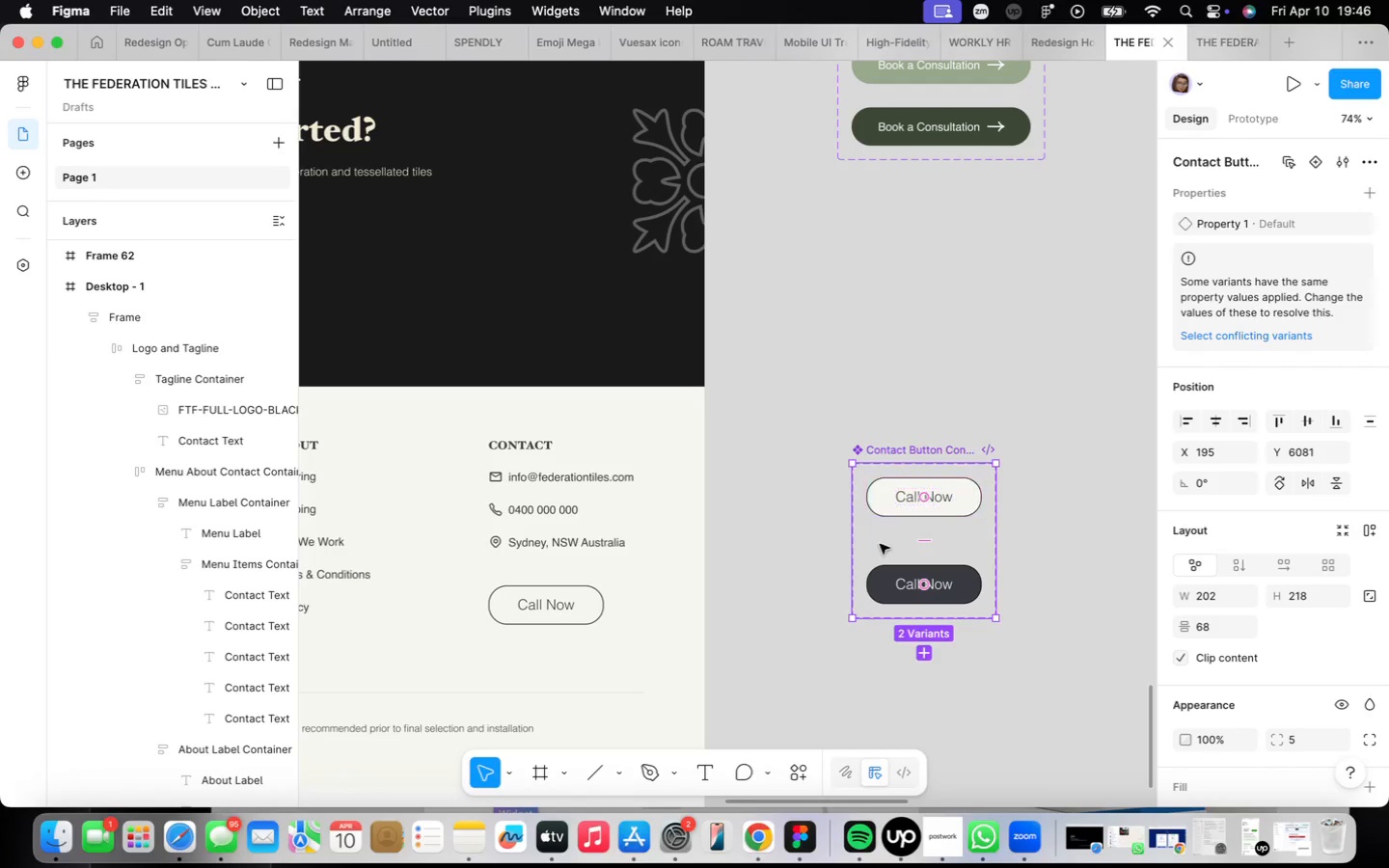 
left_click_drag(start_coordinate=[878, 548], to_coordinate=[816, 486])
 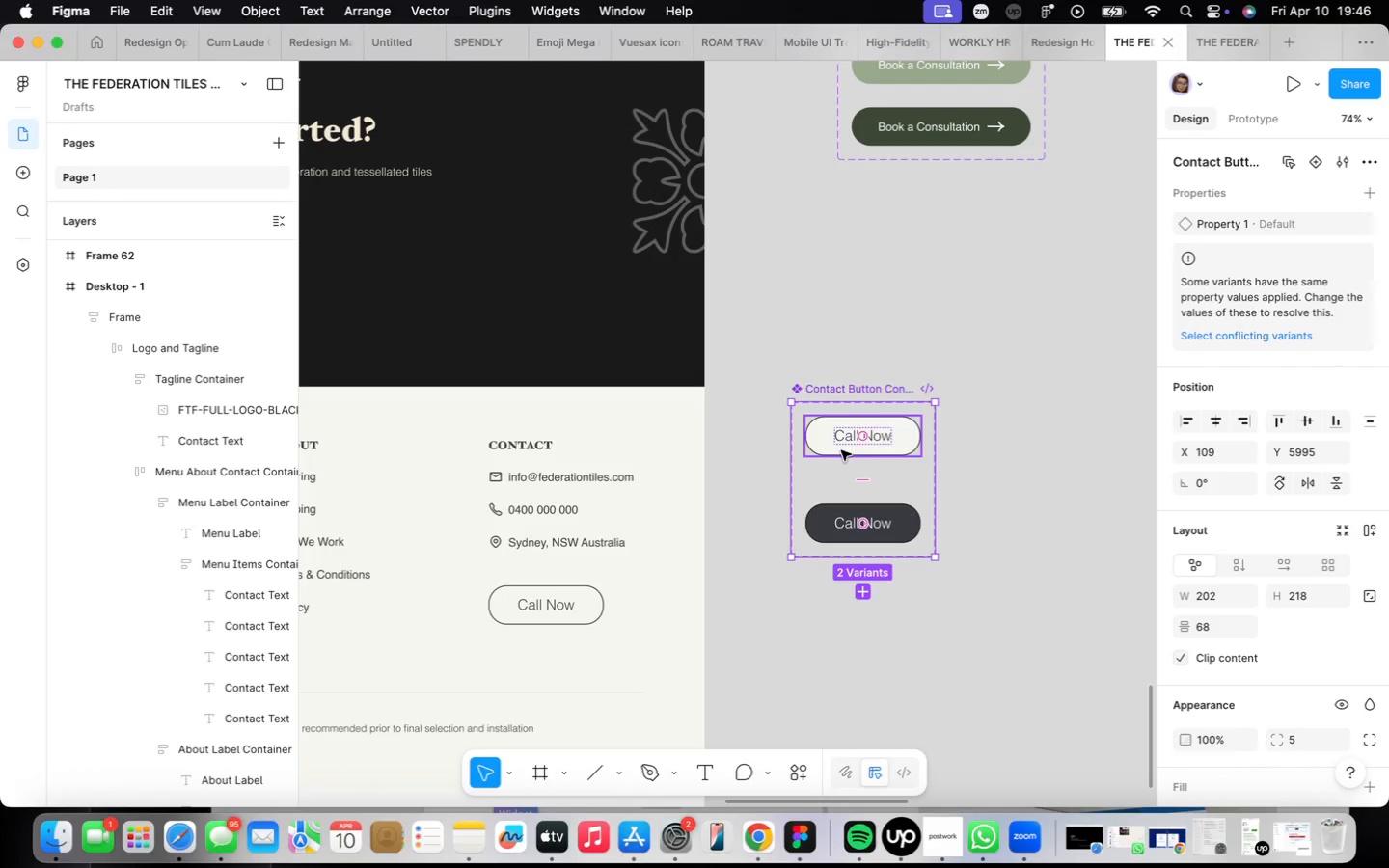 
left_click([841, 444])
 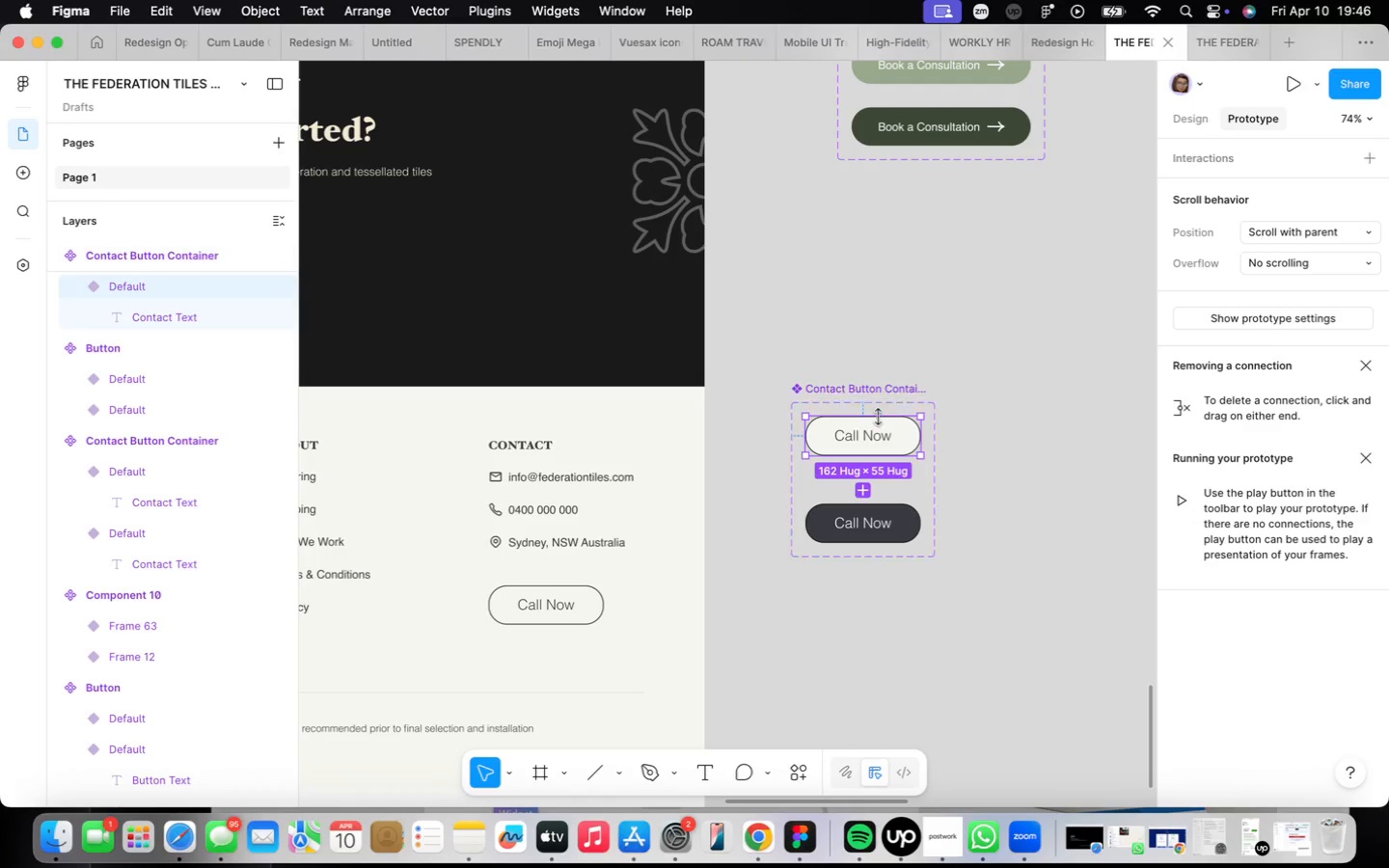 
left_click_drag(start_coordinate=[863, 451], to_coordinate=[872, 508])
 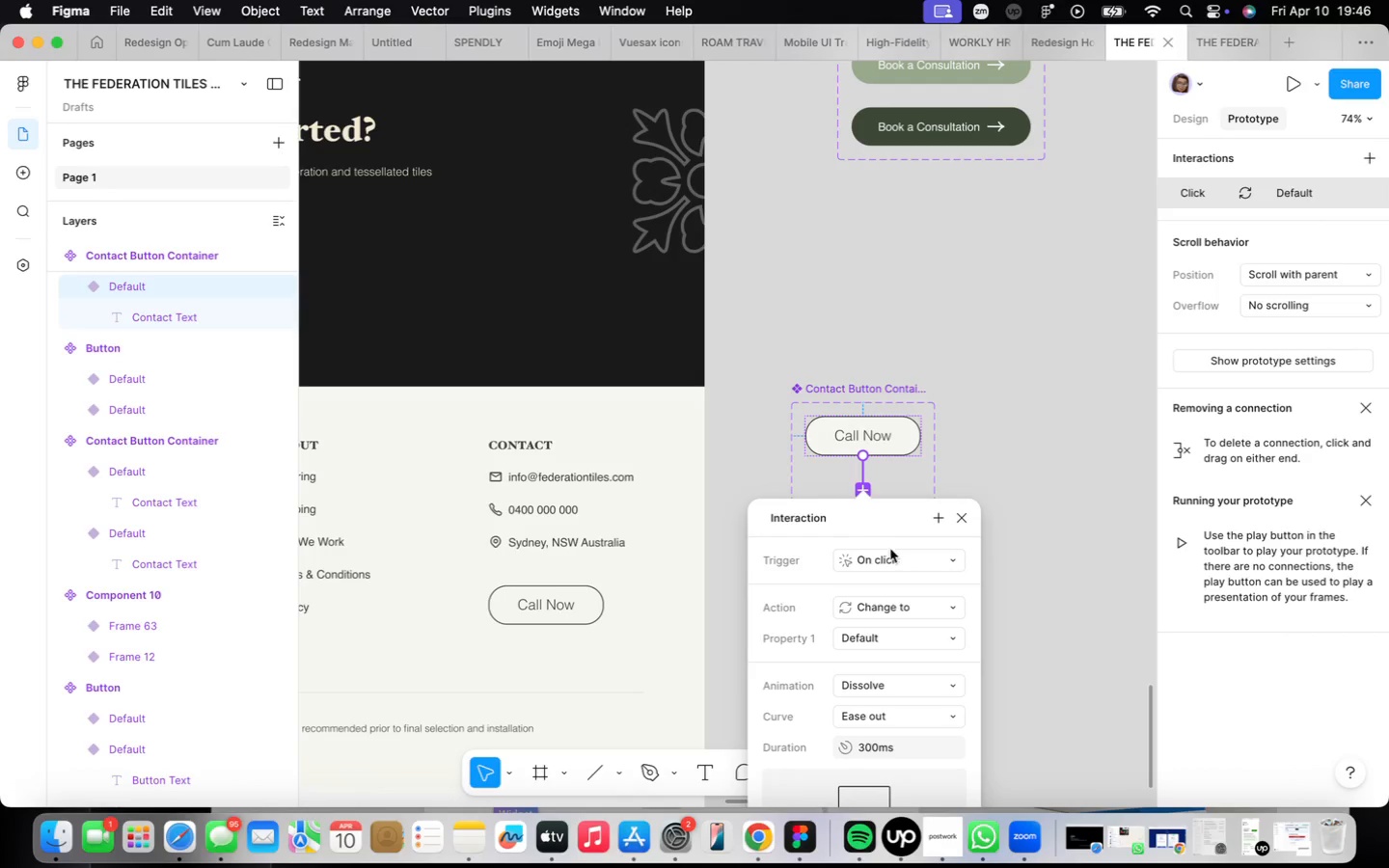 
left_click([897, 559])
 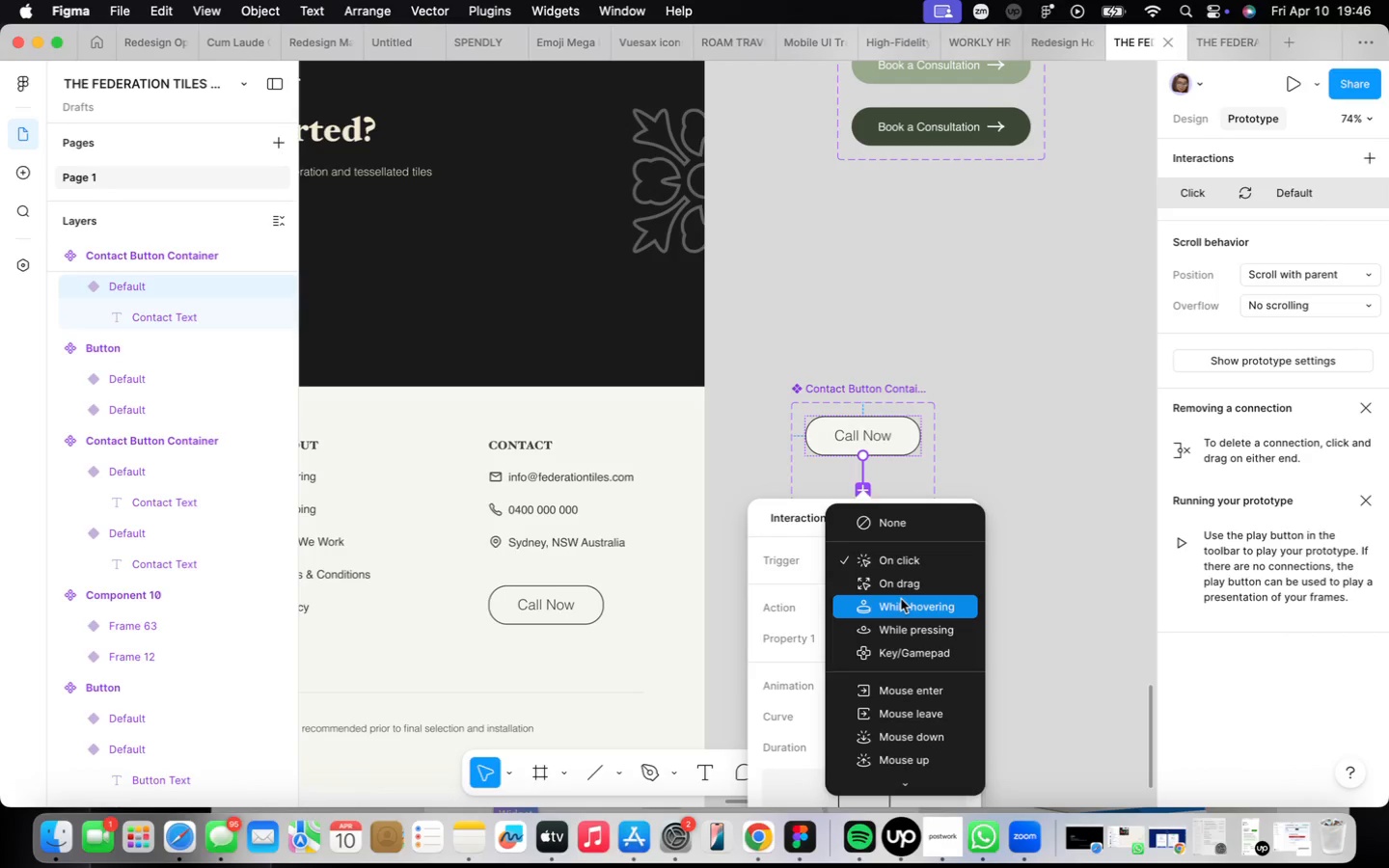 
left_click([904, 604])
 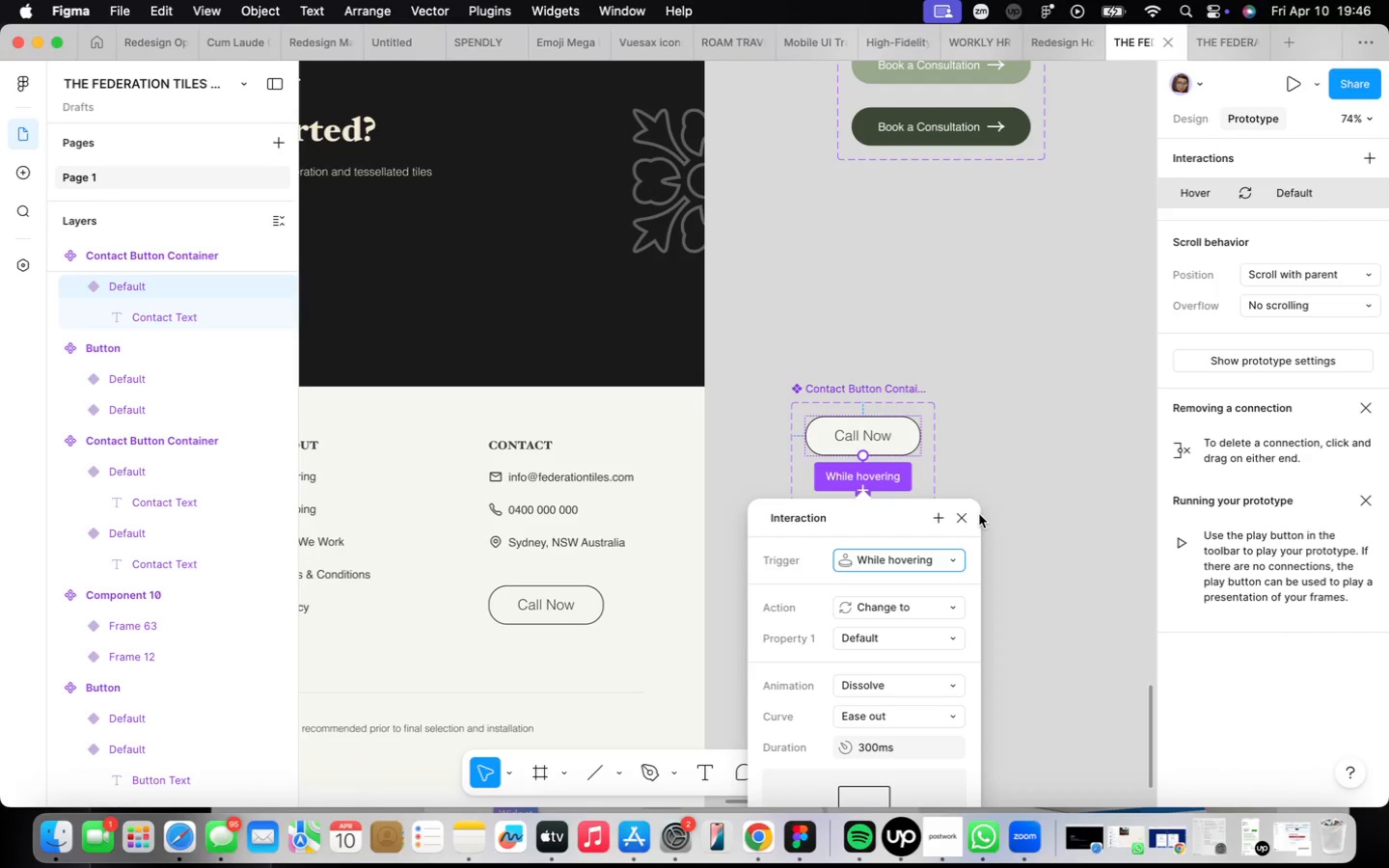 
left_click([966, 517])
 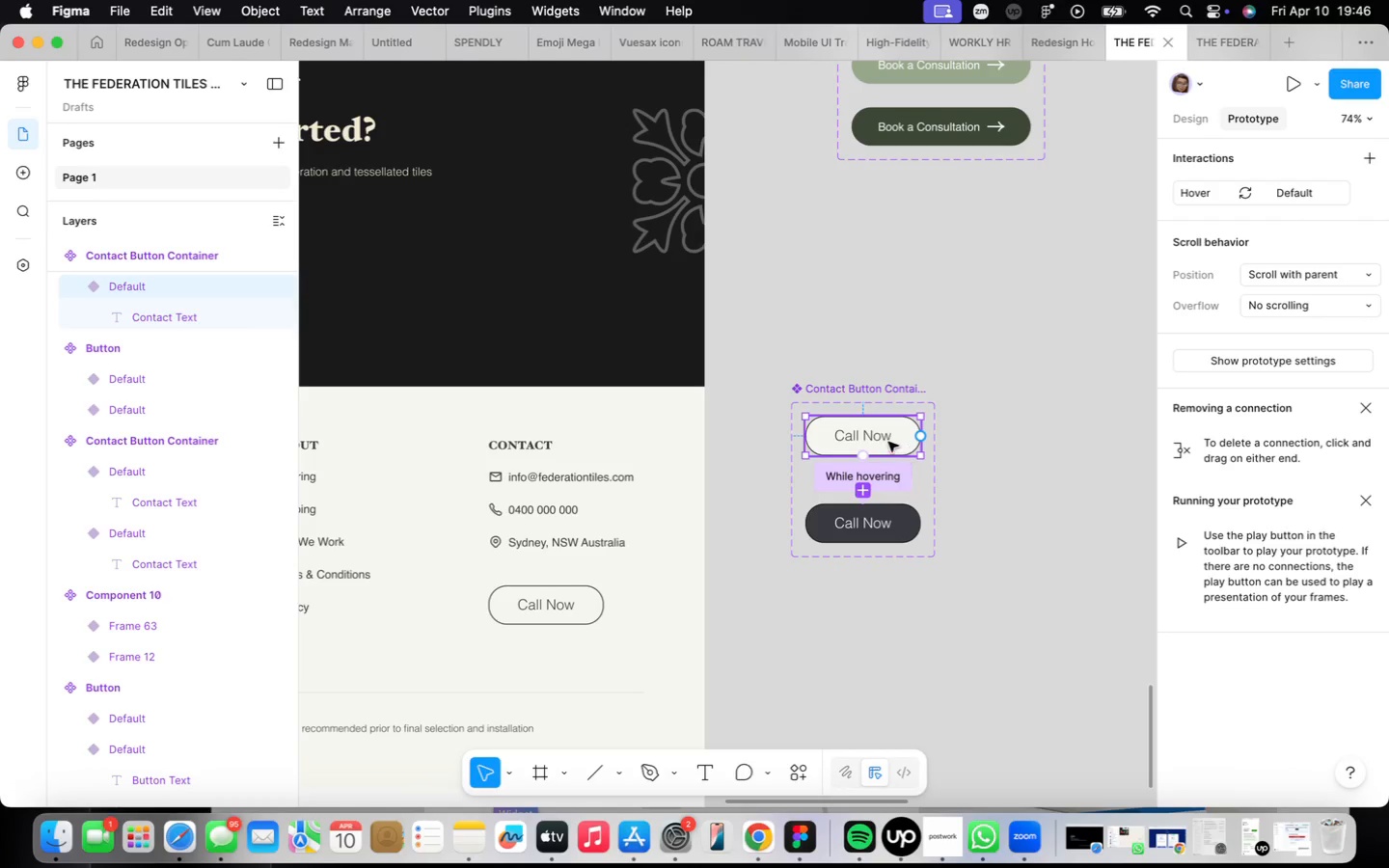 
right_click([887, 441])
 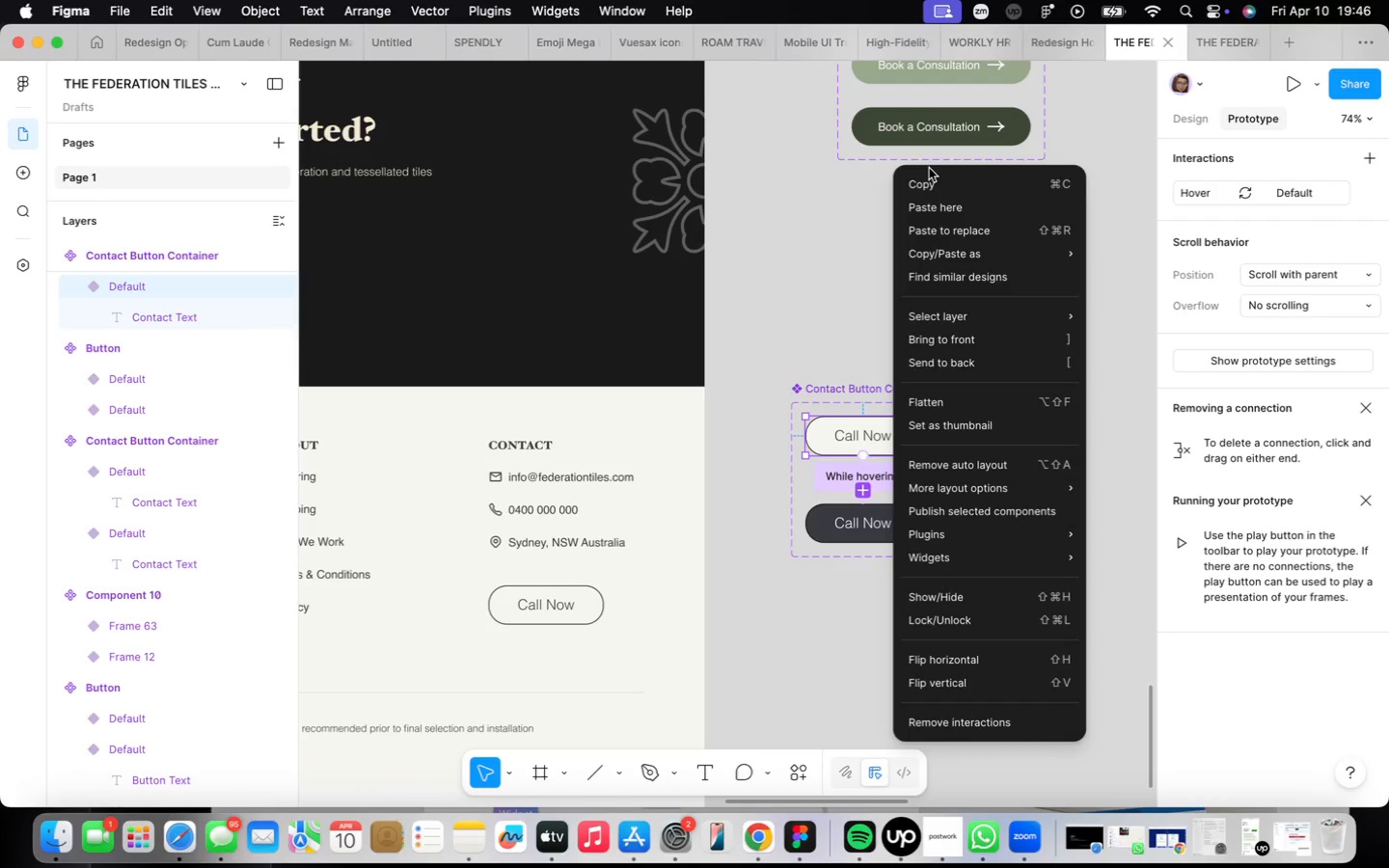 
left_click([933, 179])
 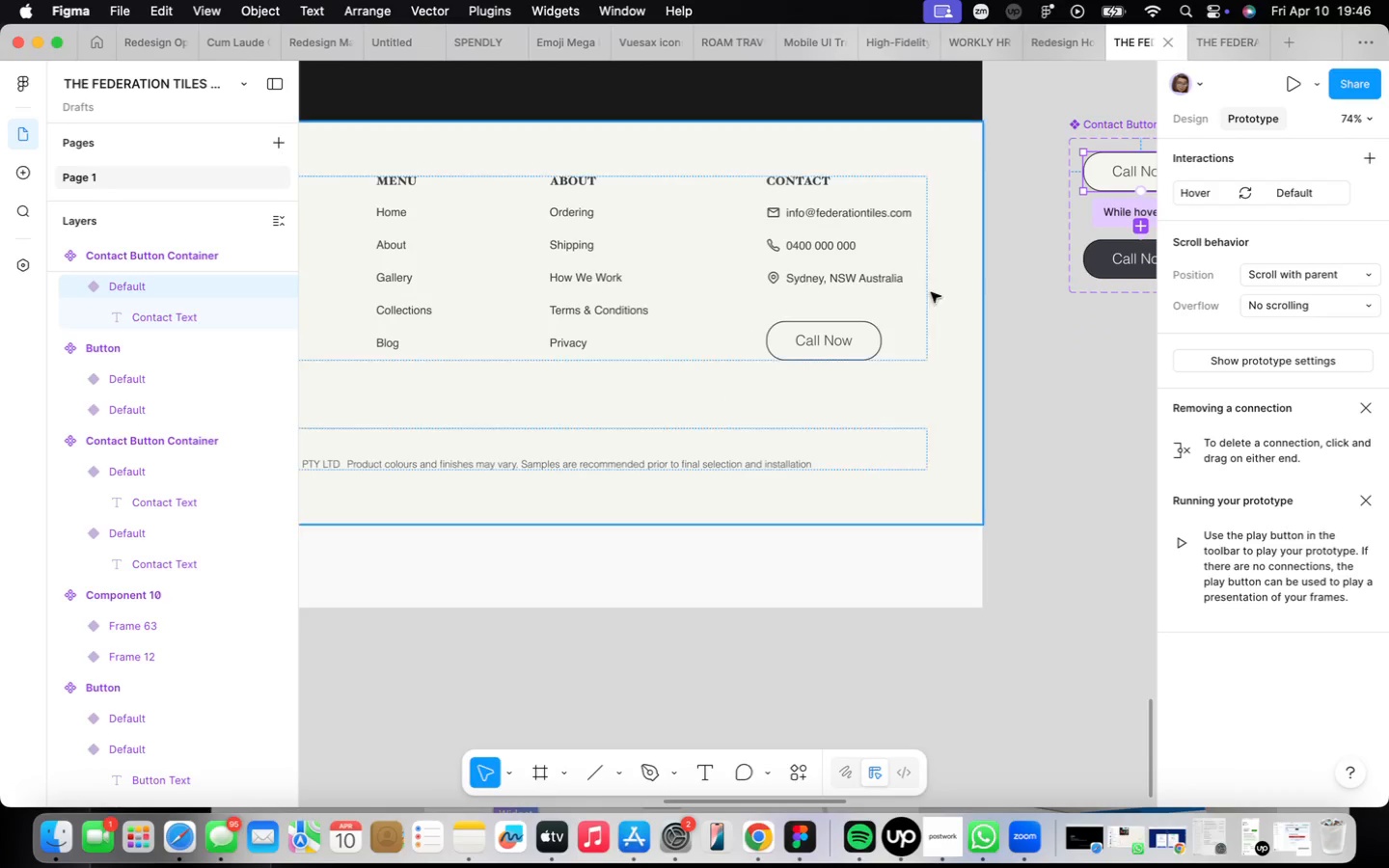 
double_click([836, 333])
 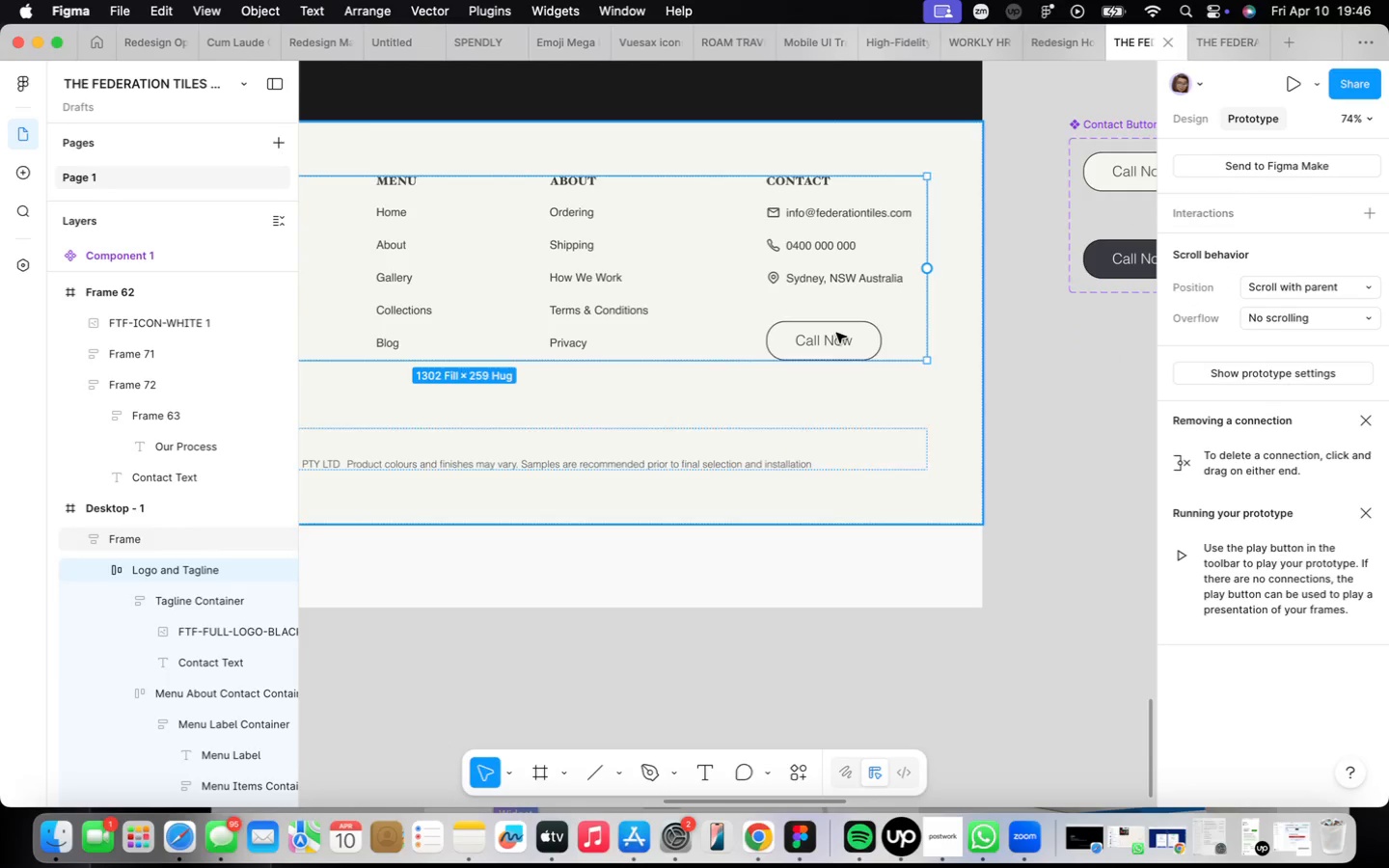 
triple_click([836, 333])
 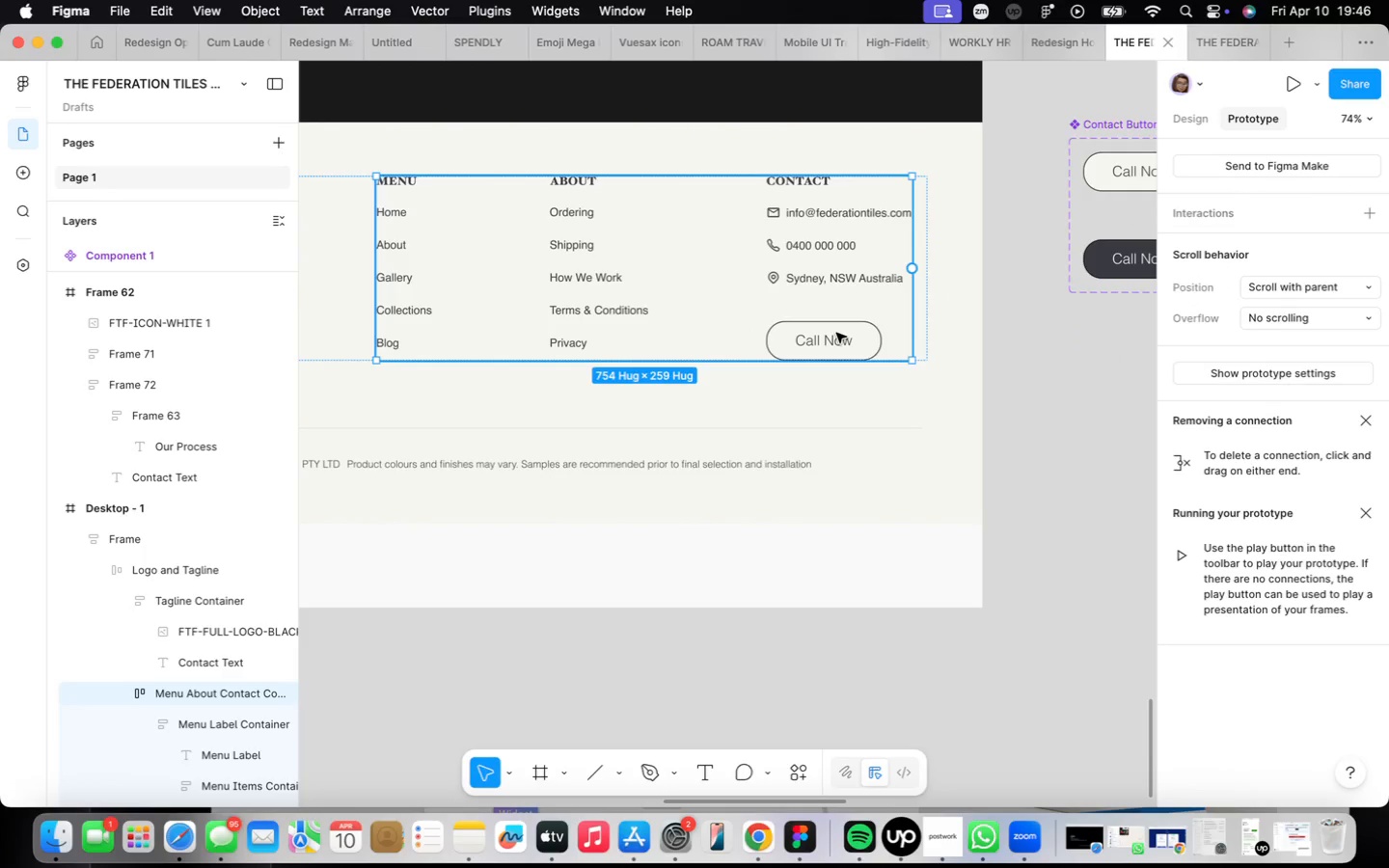 
double_click([836, 333])
 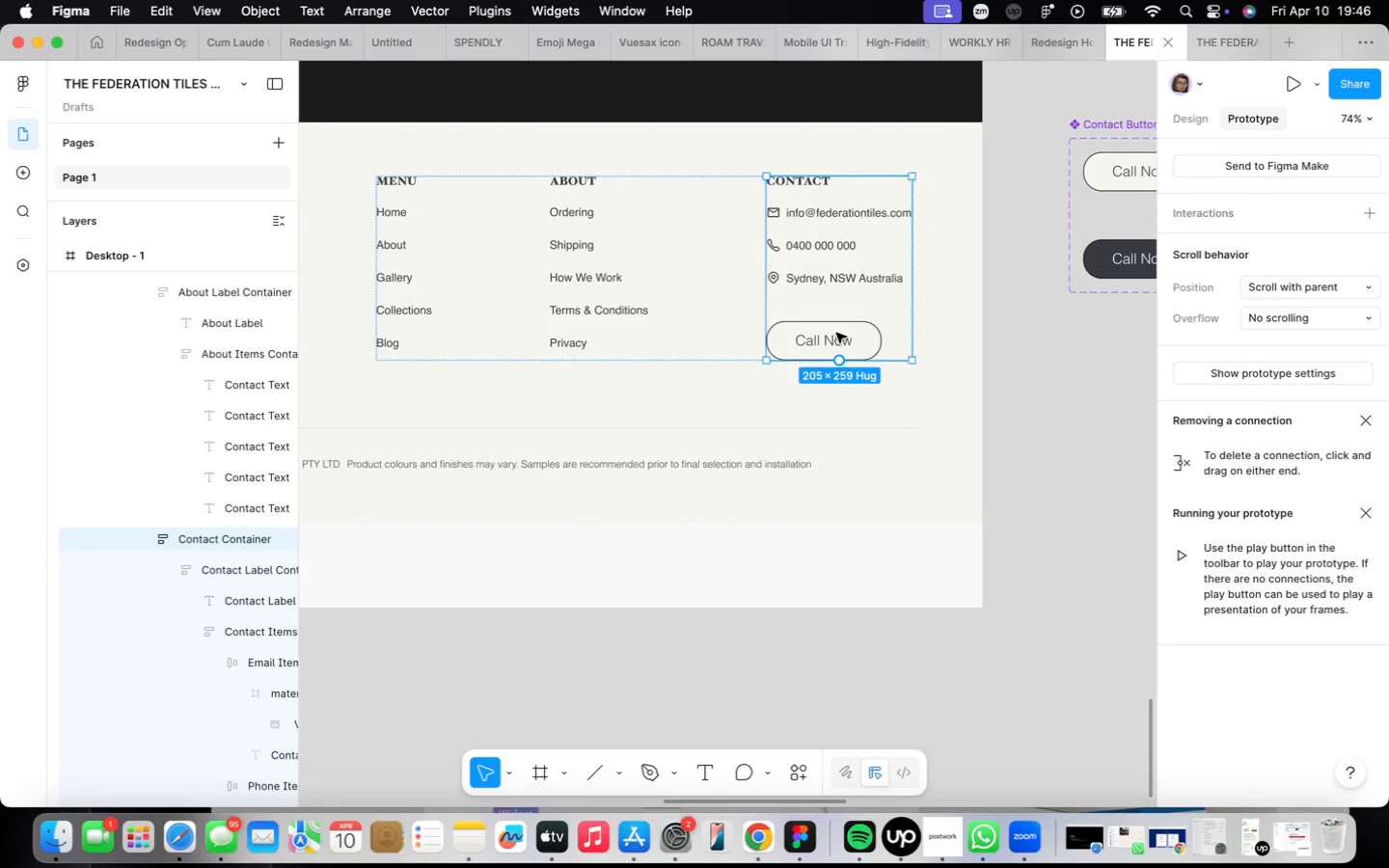 
right_click([836, 333])
 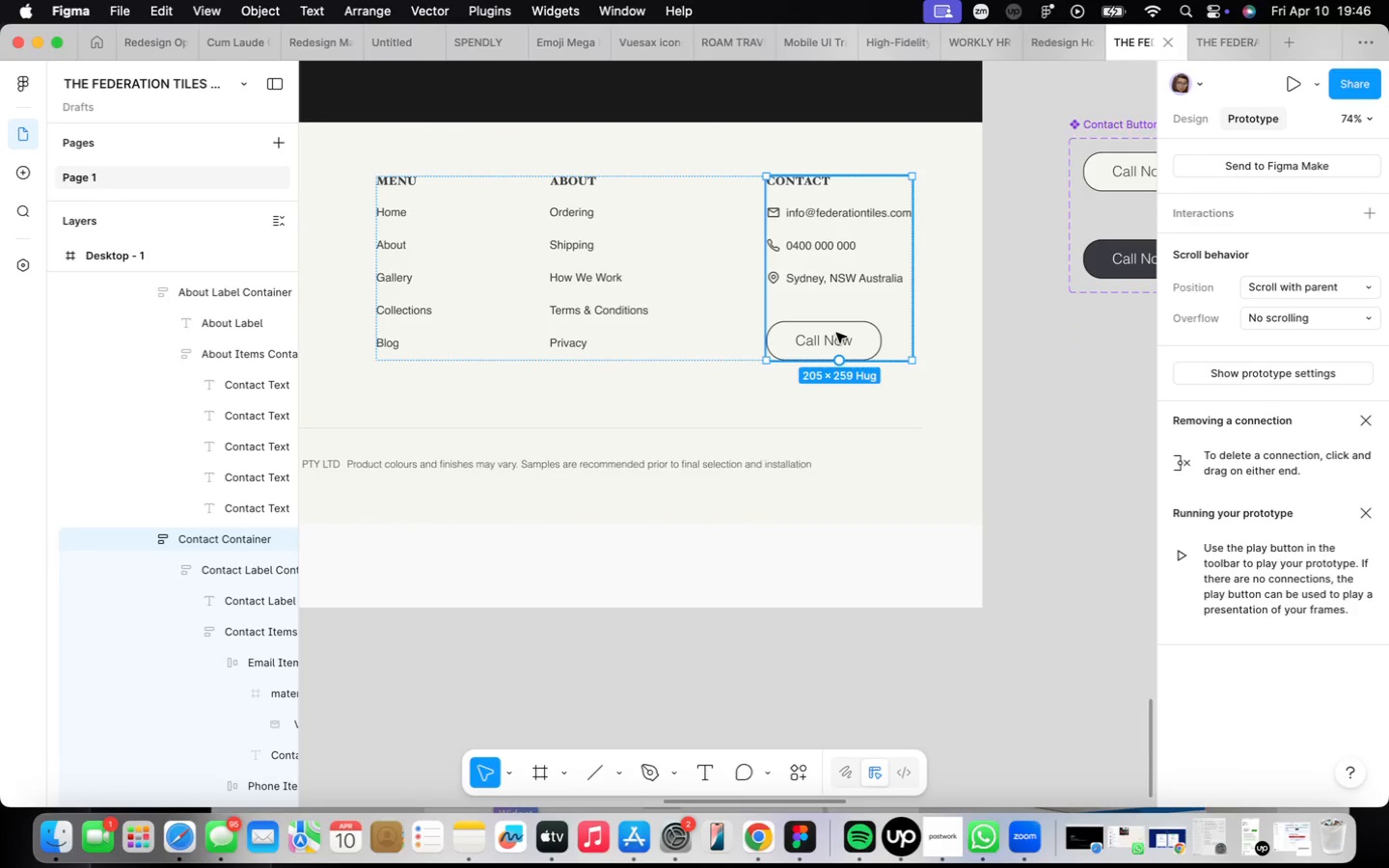 
double_click([836, 333])
 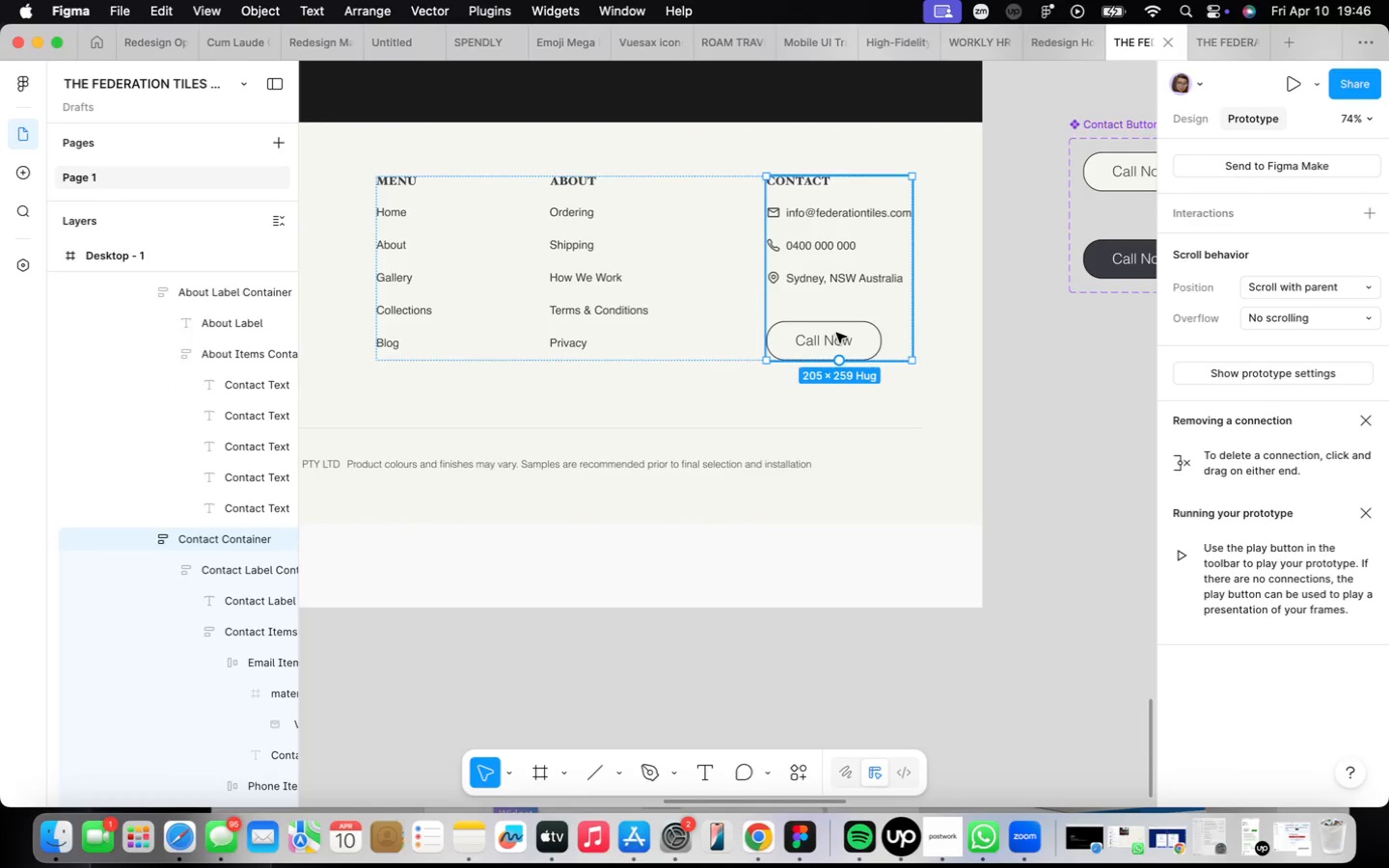 
double_click([836, 333])
 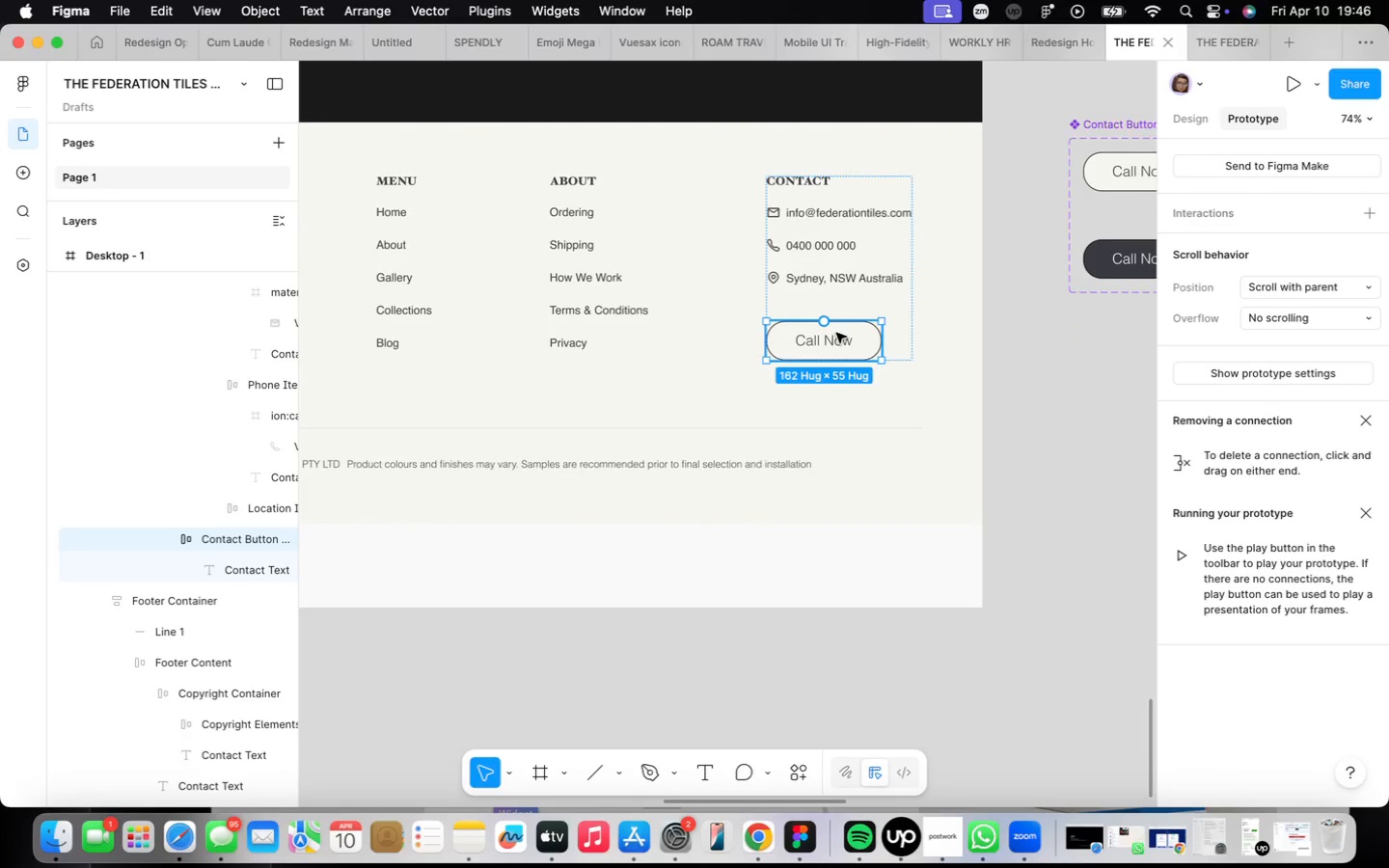 
right_click([836, 333])
 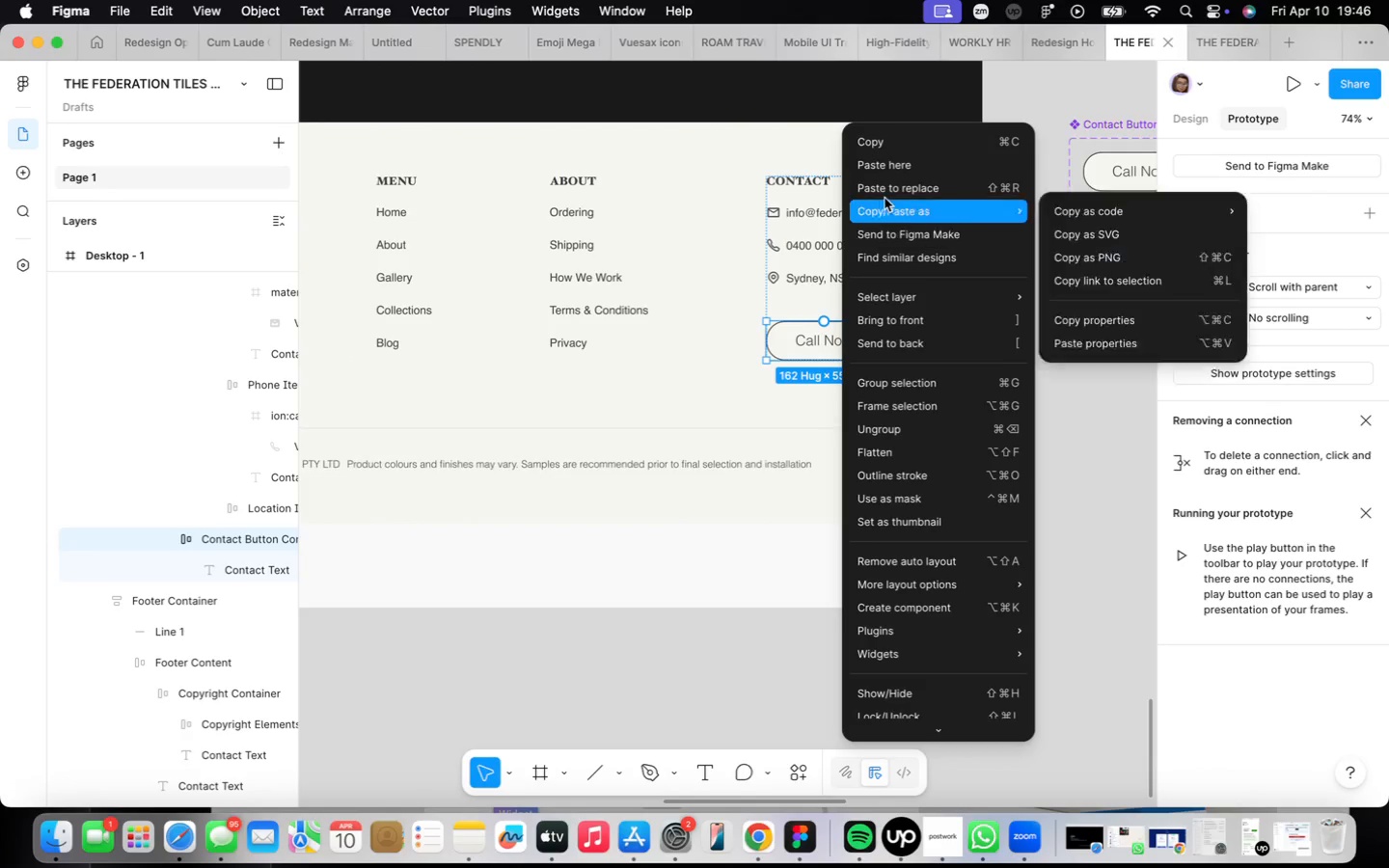 
left_click([885, 190])
 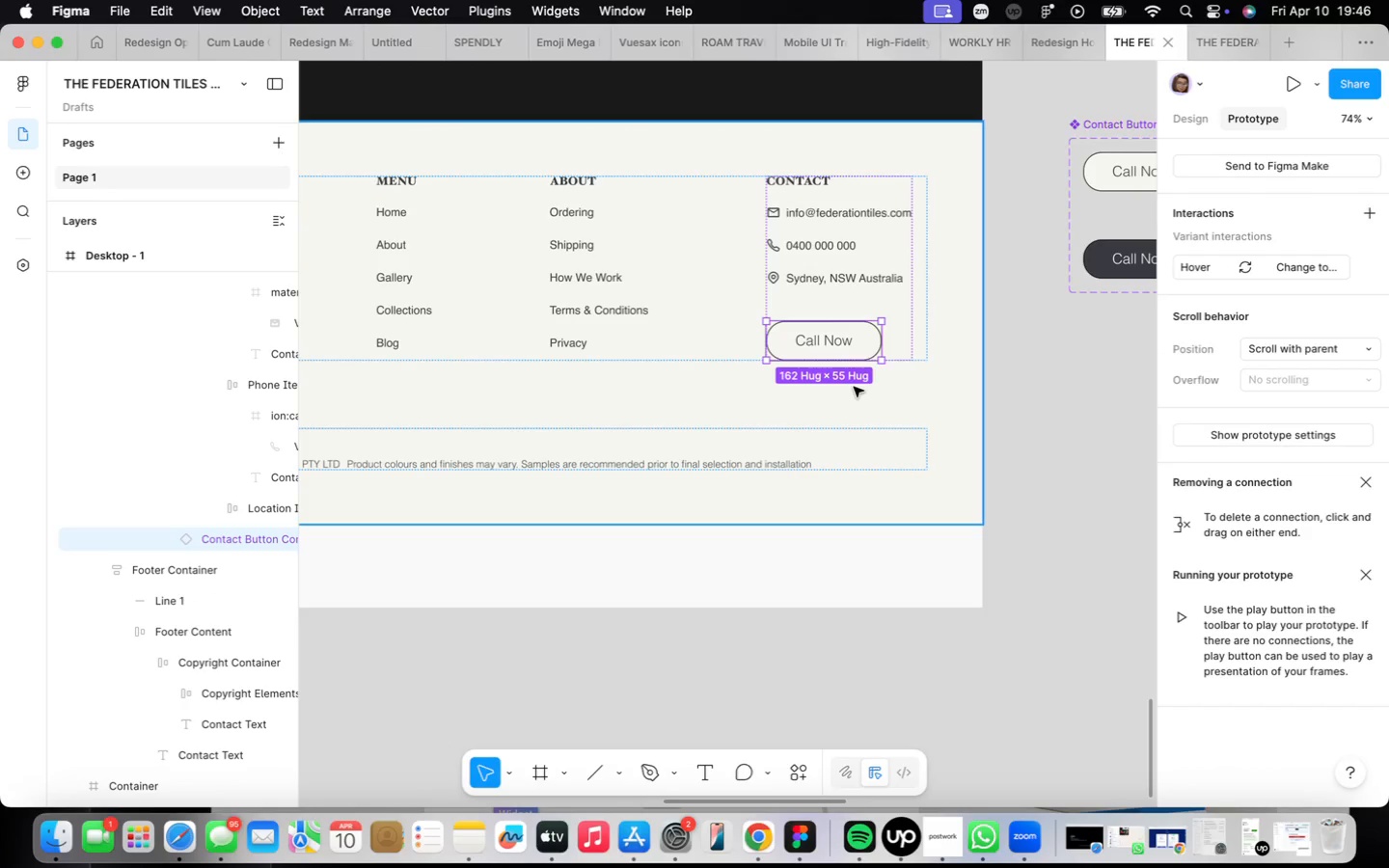 
scroll: coordinate [854, 386], scroll_direction: down, amount: 10.0
 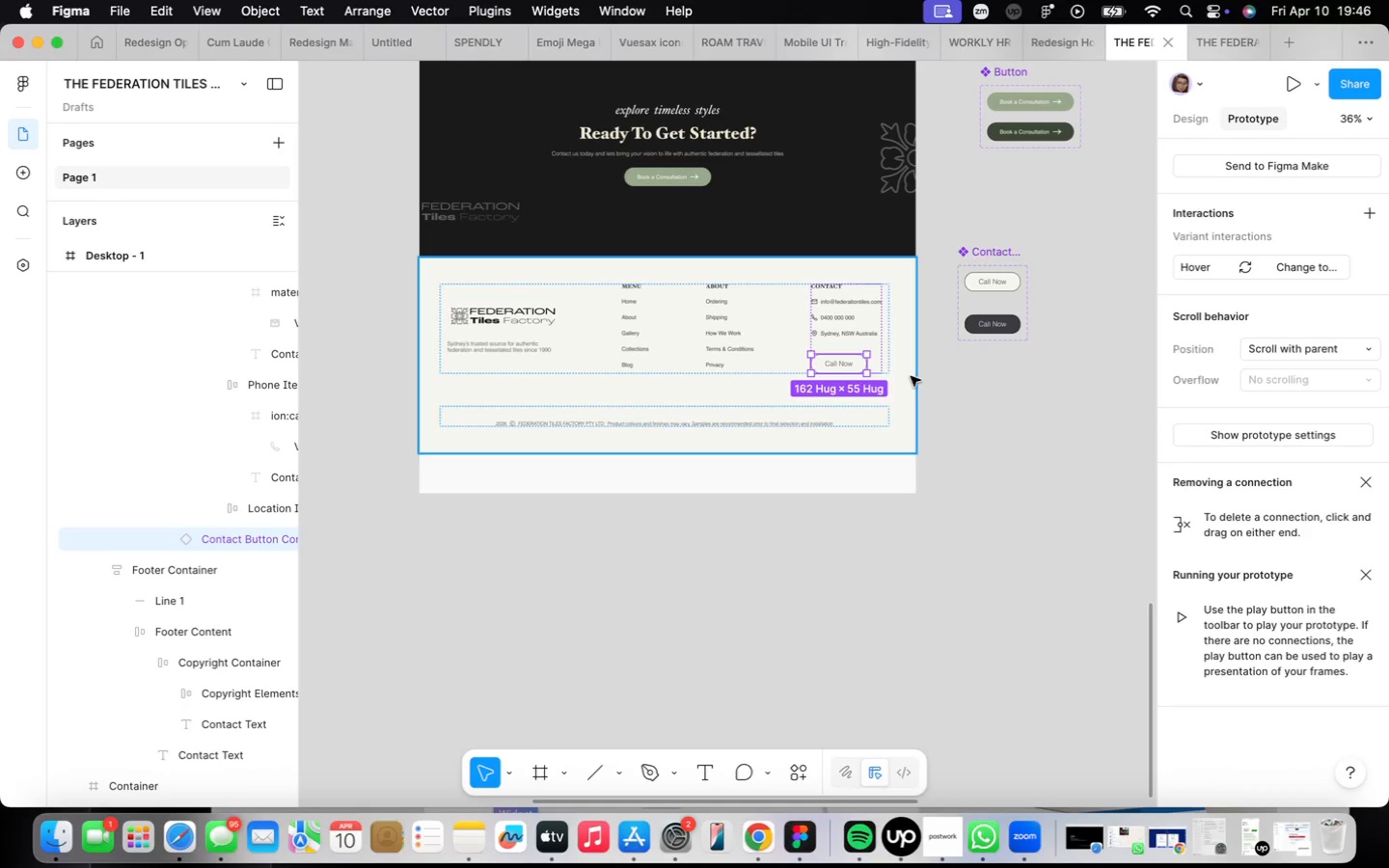 
left_click([925, 390])
 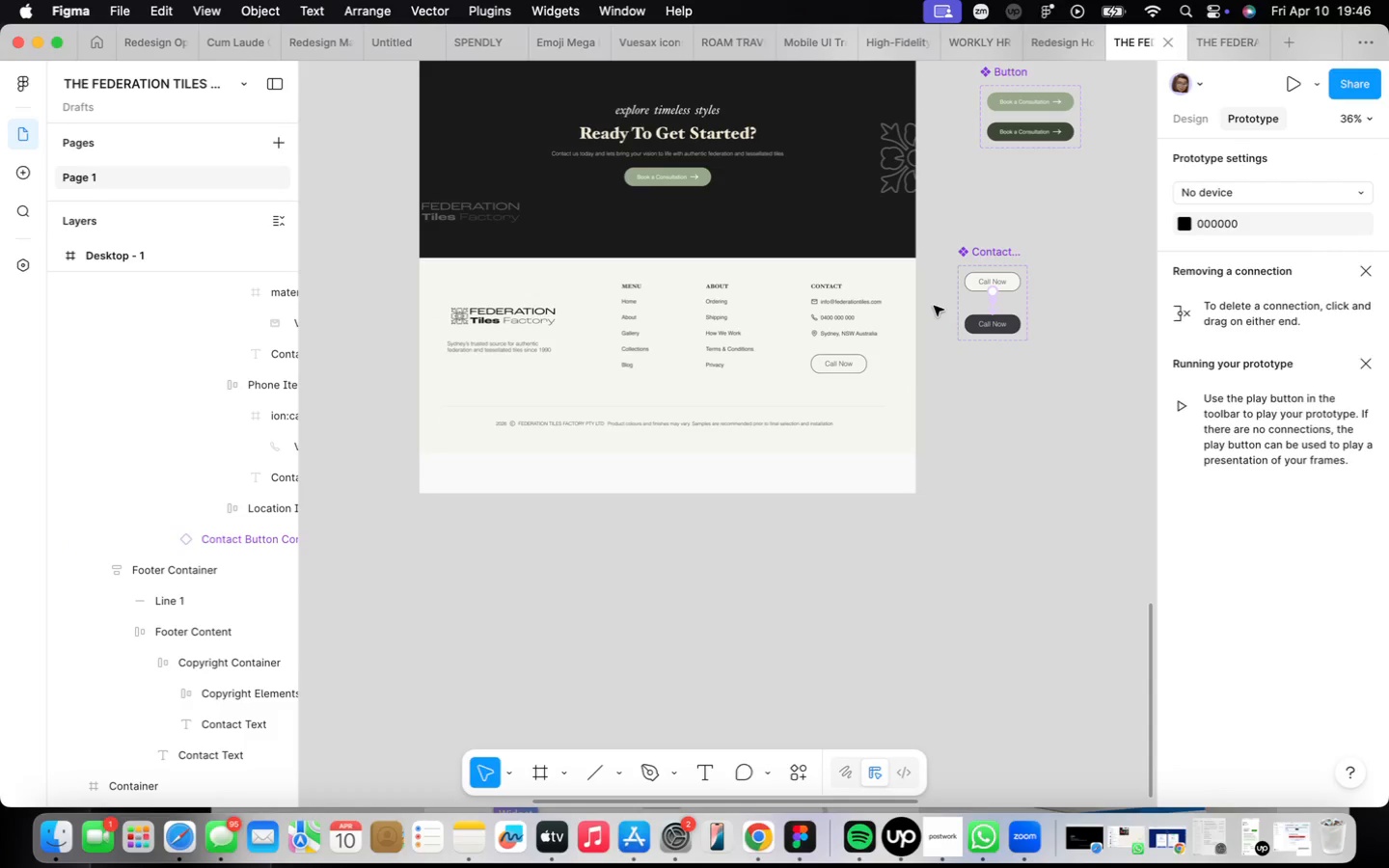 
wait(7.8)
 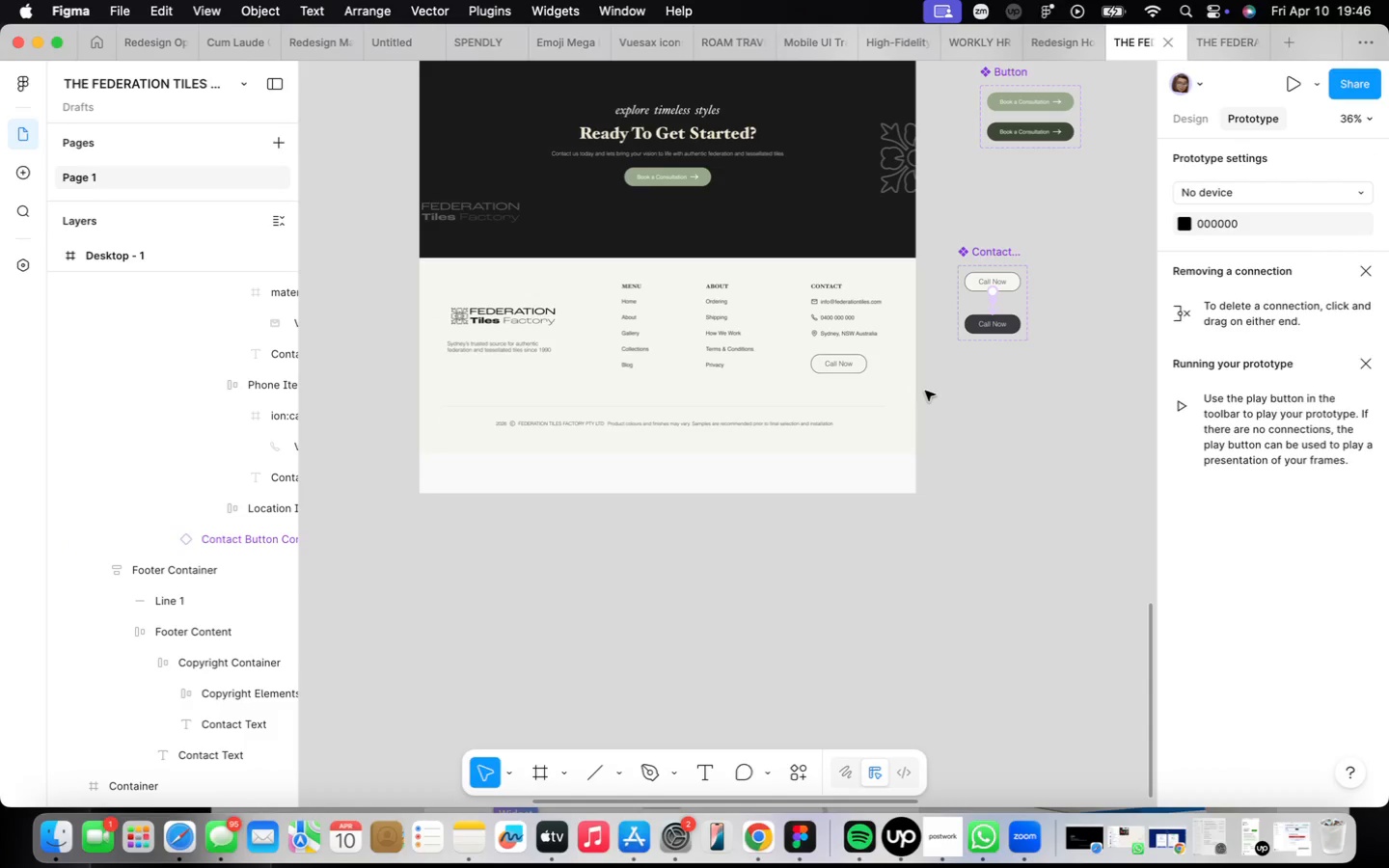 
left_click([799, 296])
 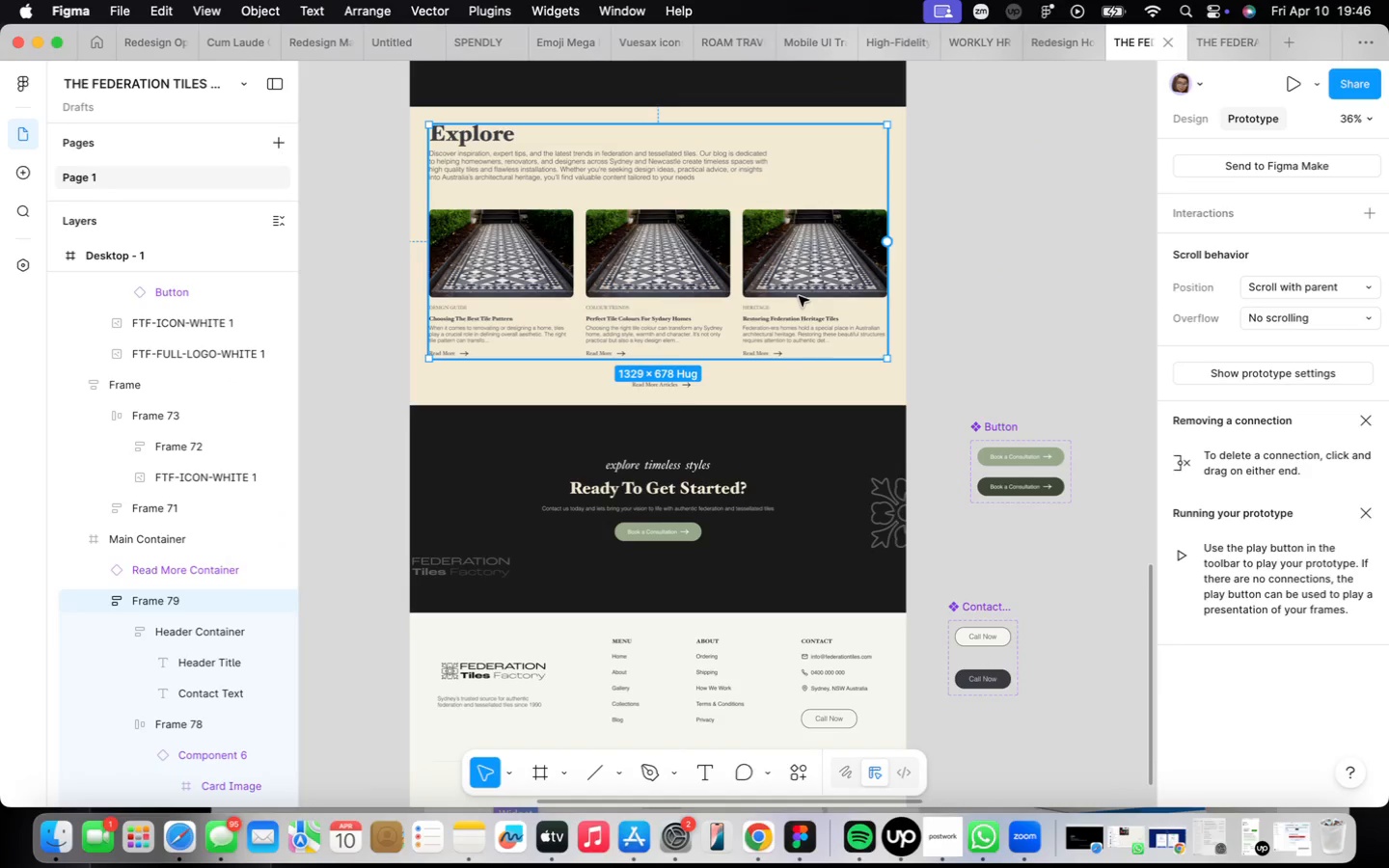 
left_click([799, 296])
 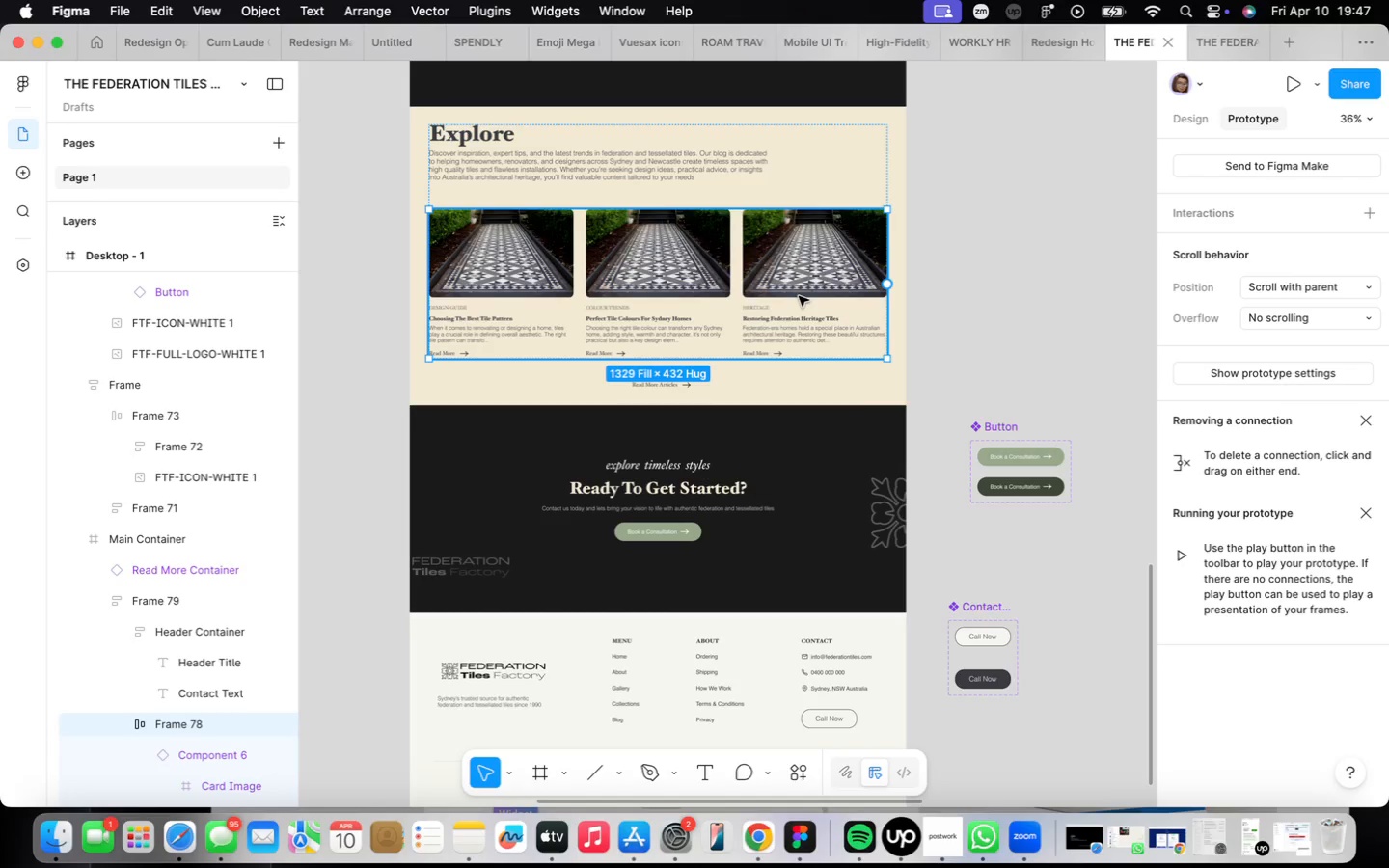 
wait(45.19)
 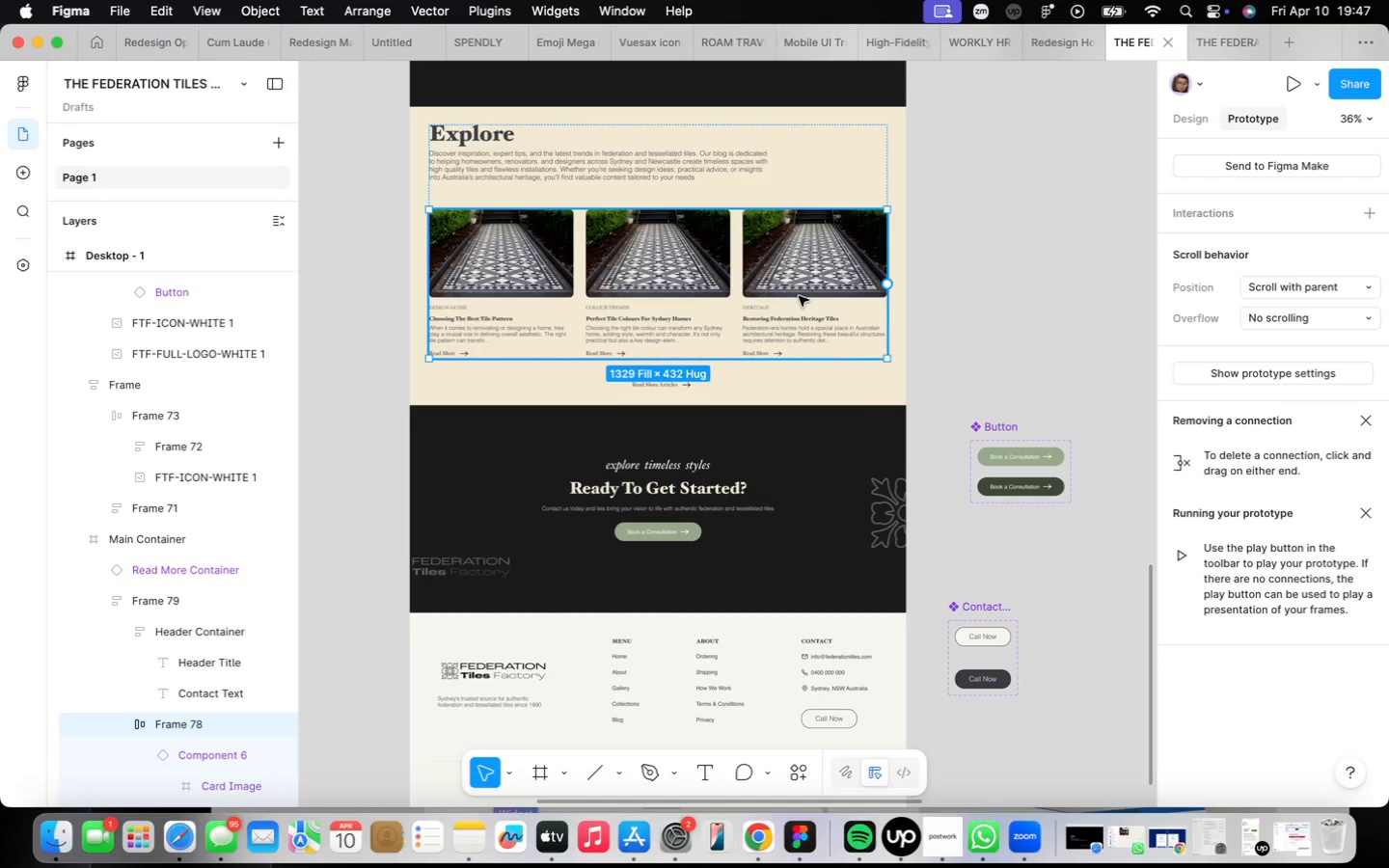 
double_click([796, 302])
 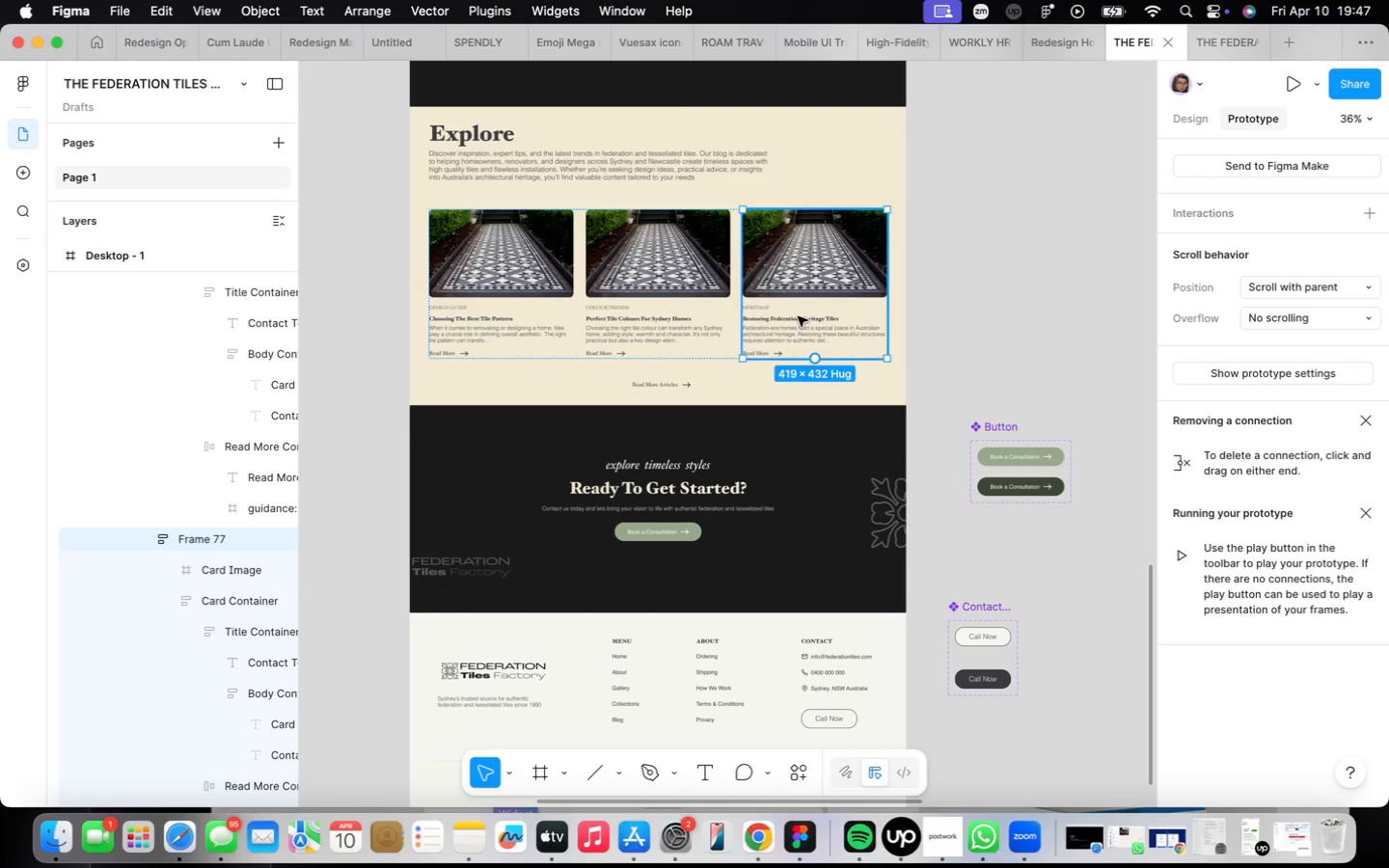 
wait(14.04)
 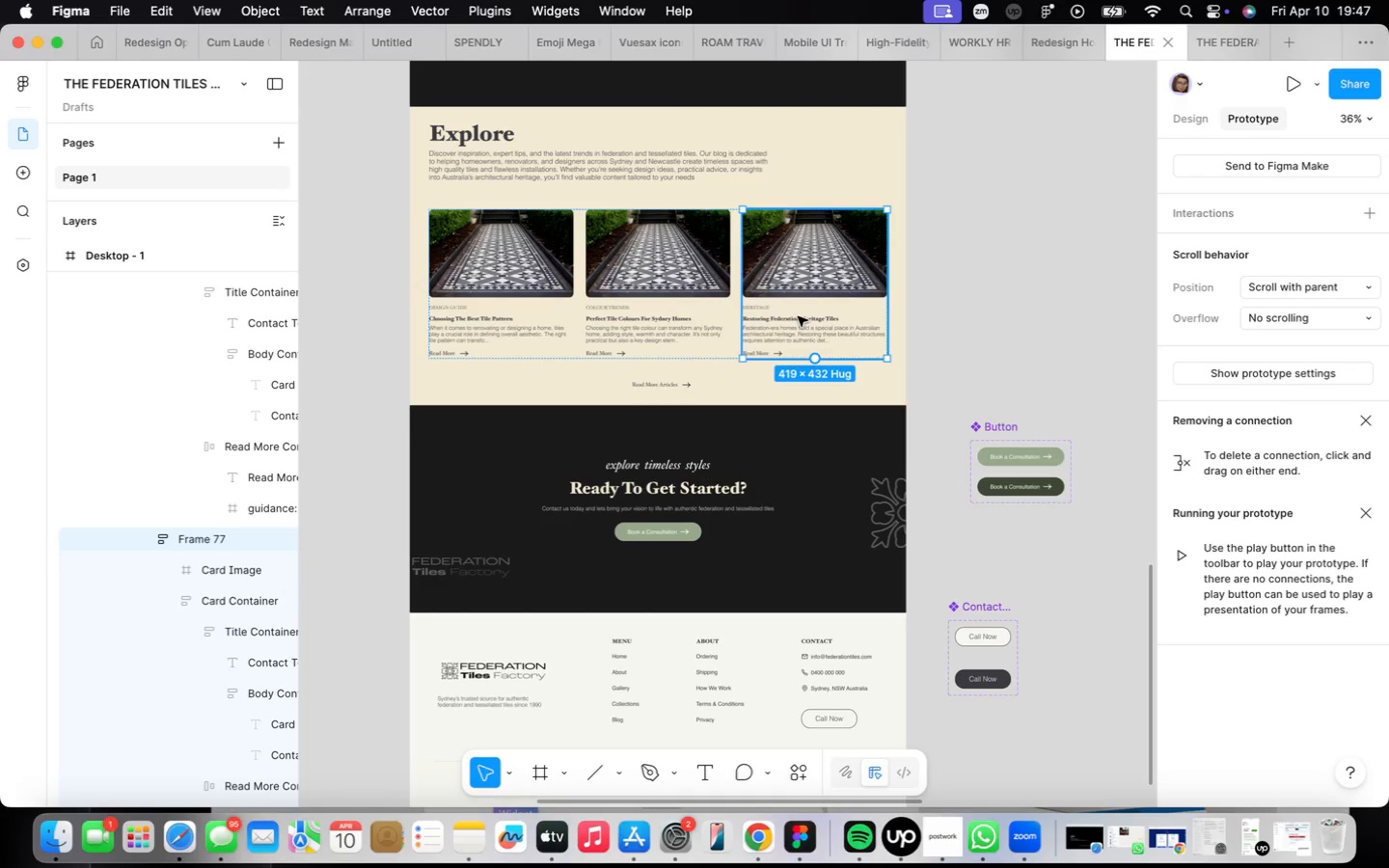 
double_click([798, 316])
 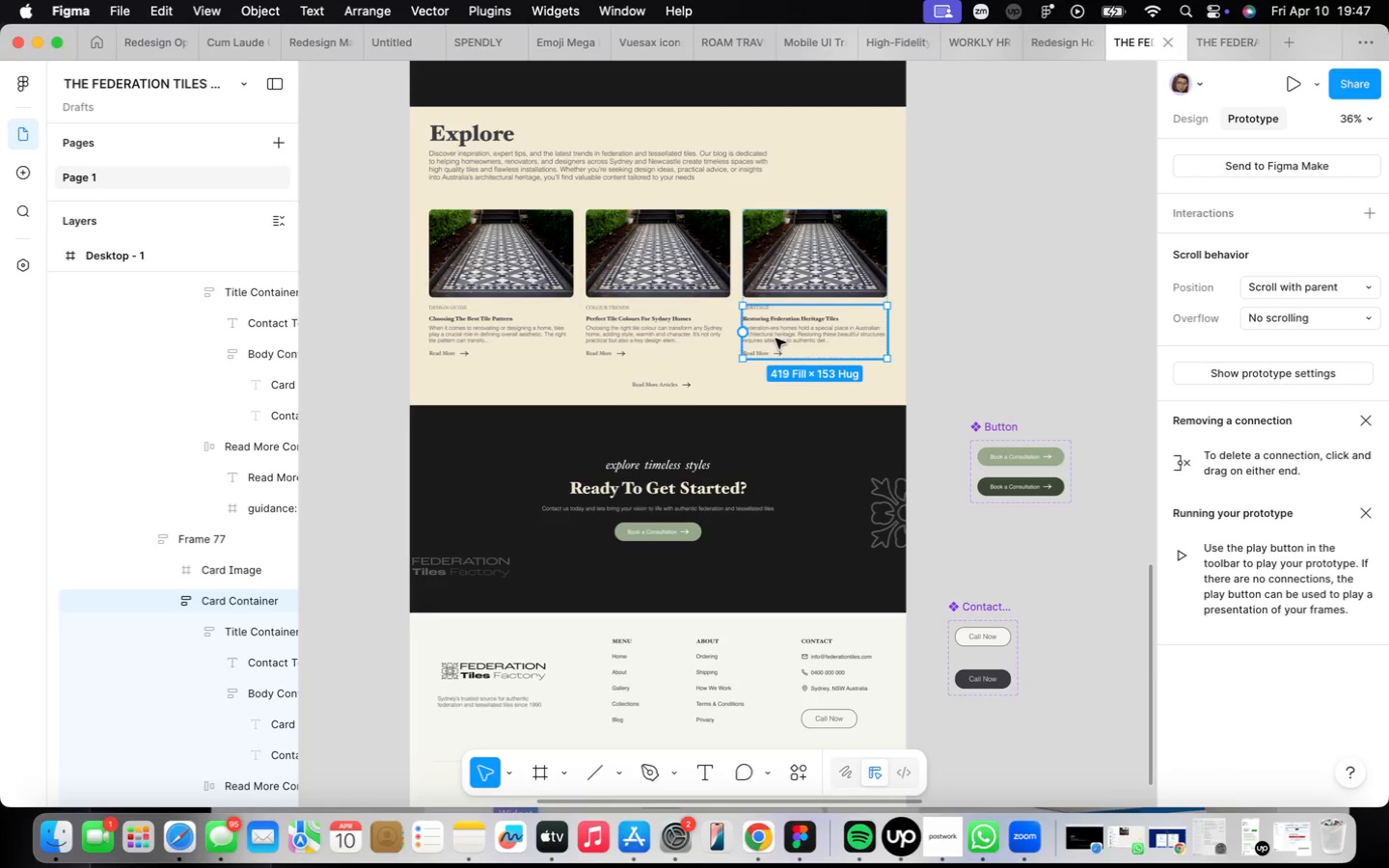 
scroll: coordinate [777, 337], scroll_direction: up, amount: 13.0
 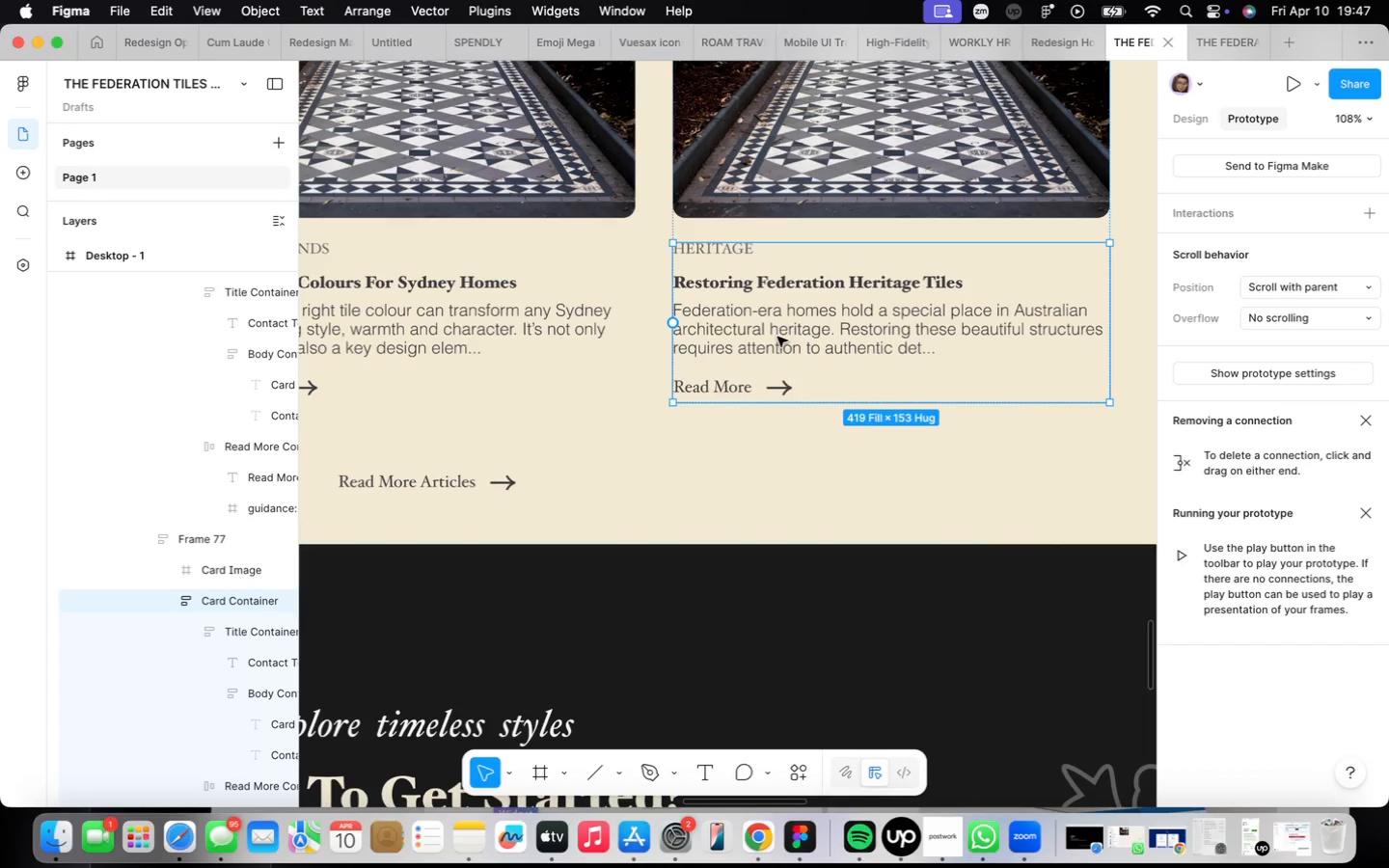 
scroll: coordinate [777, 337], scroll_direction: down, amount: 24.0
 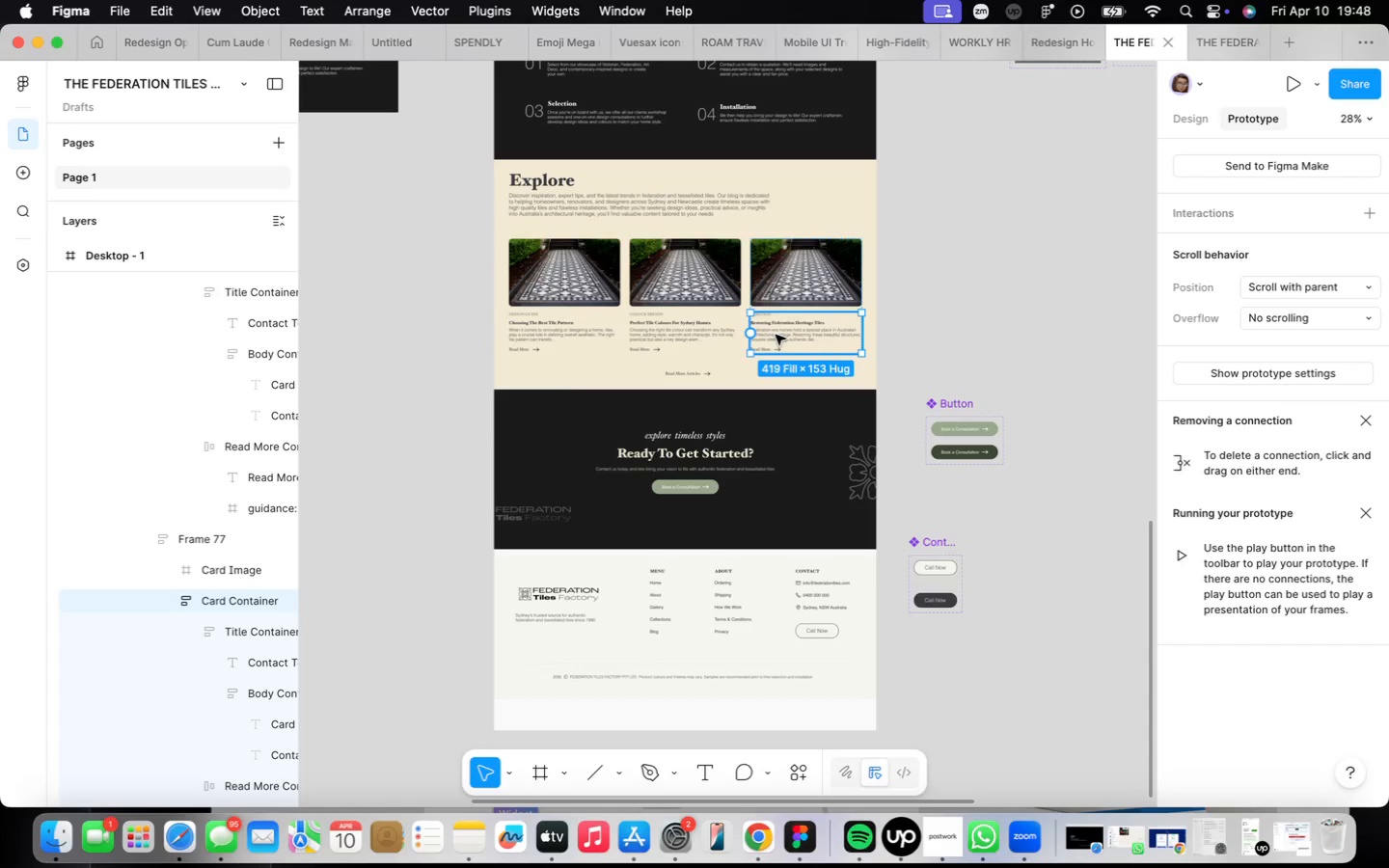 
wait(13.34)
 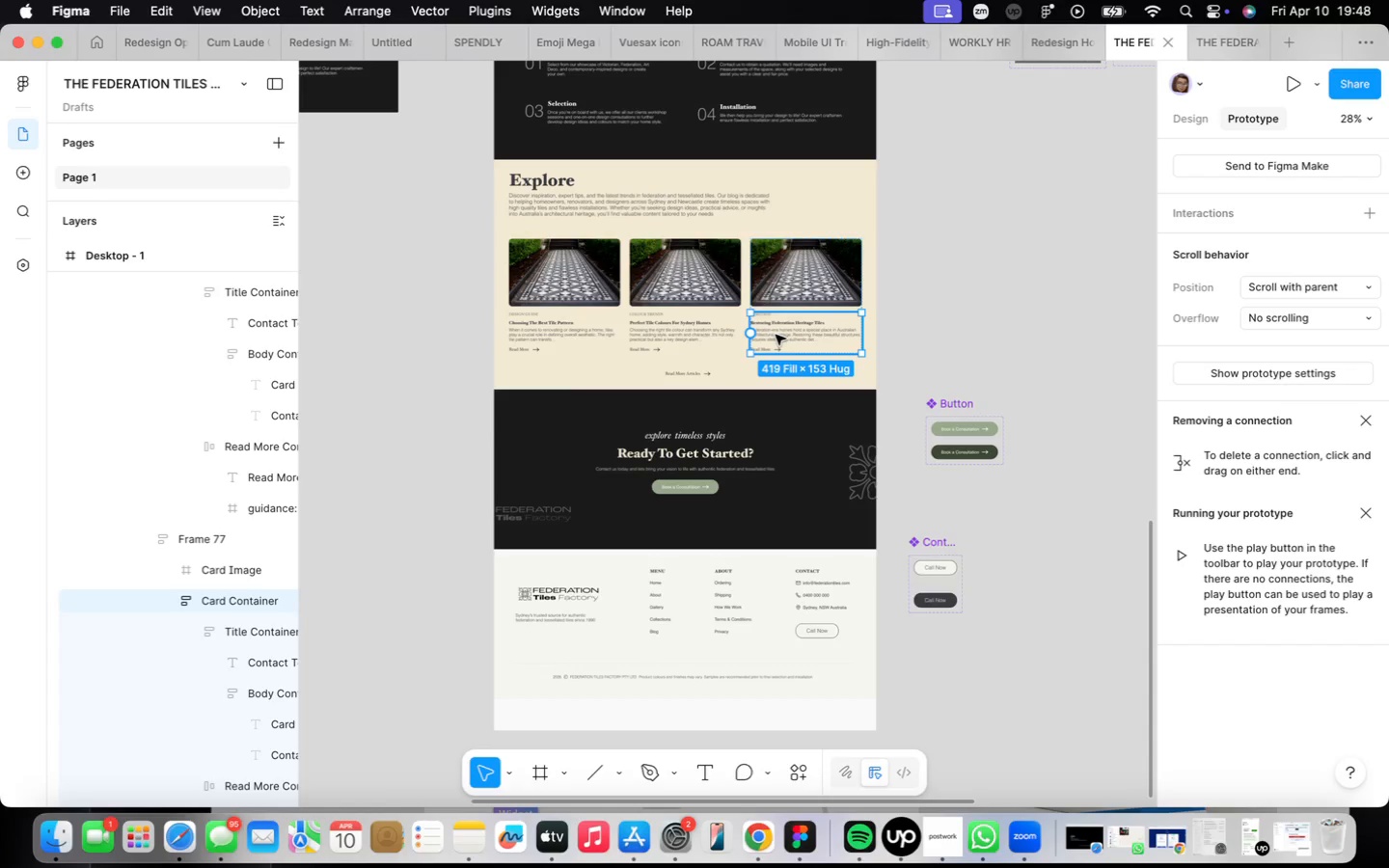 
right_click([601, 302])
 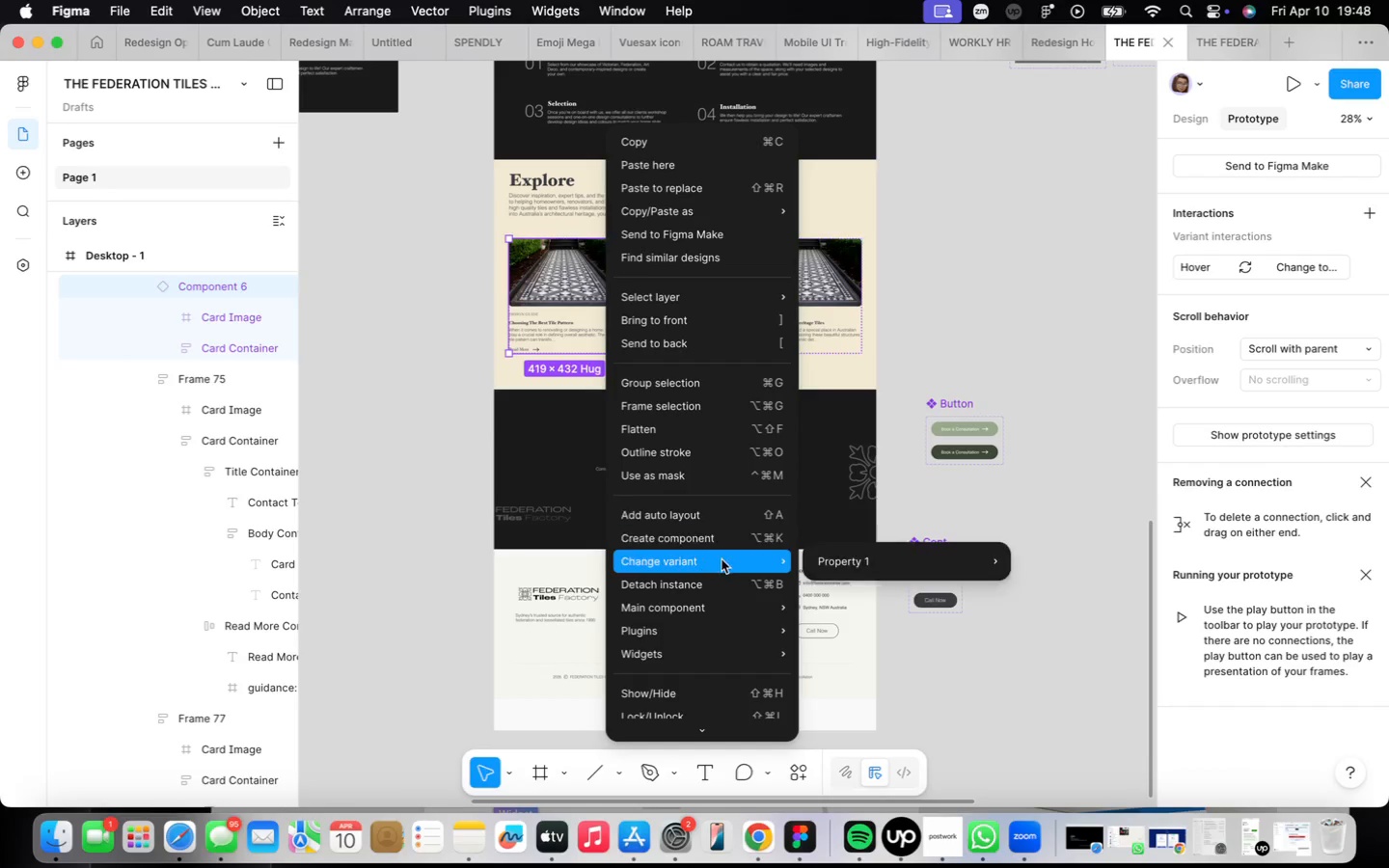 
left_click([719, 577])
 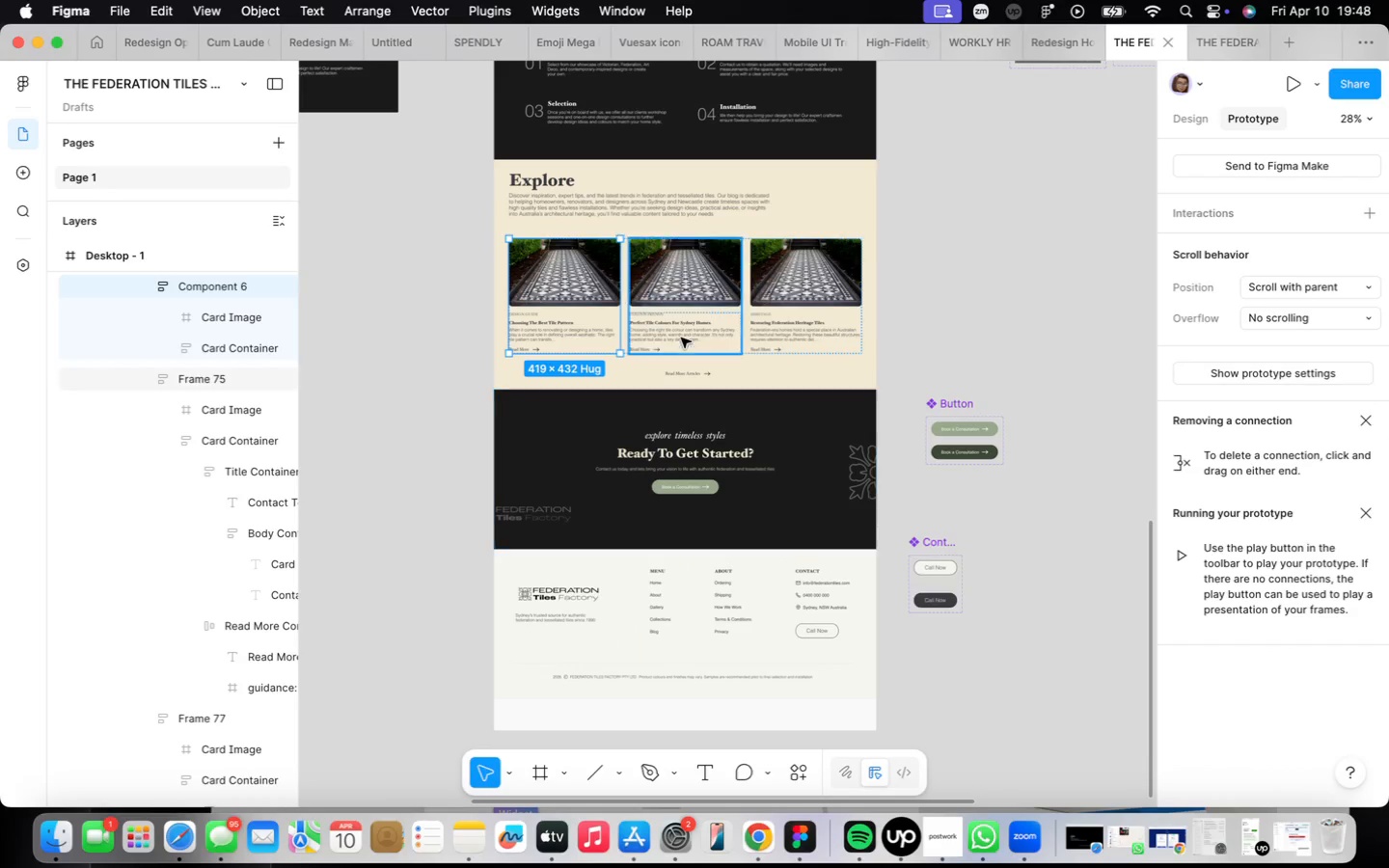 
left_click([678, 328])
 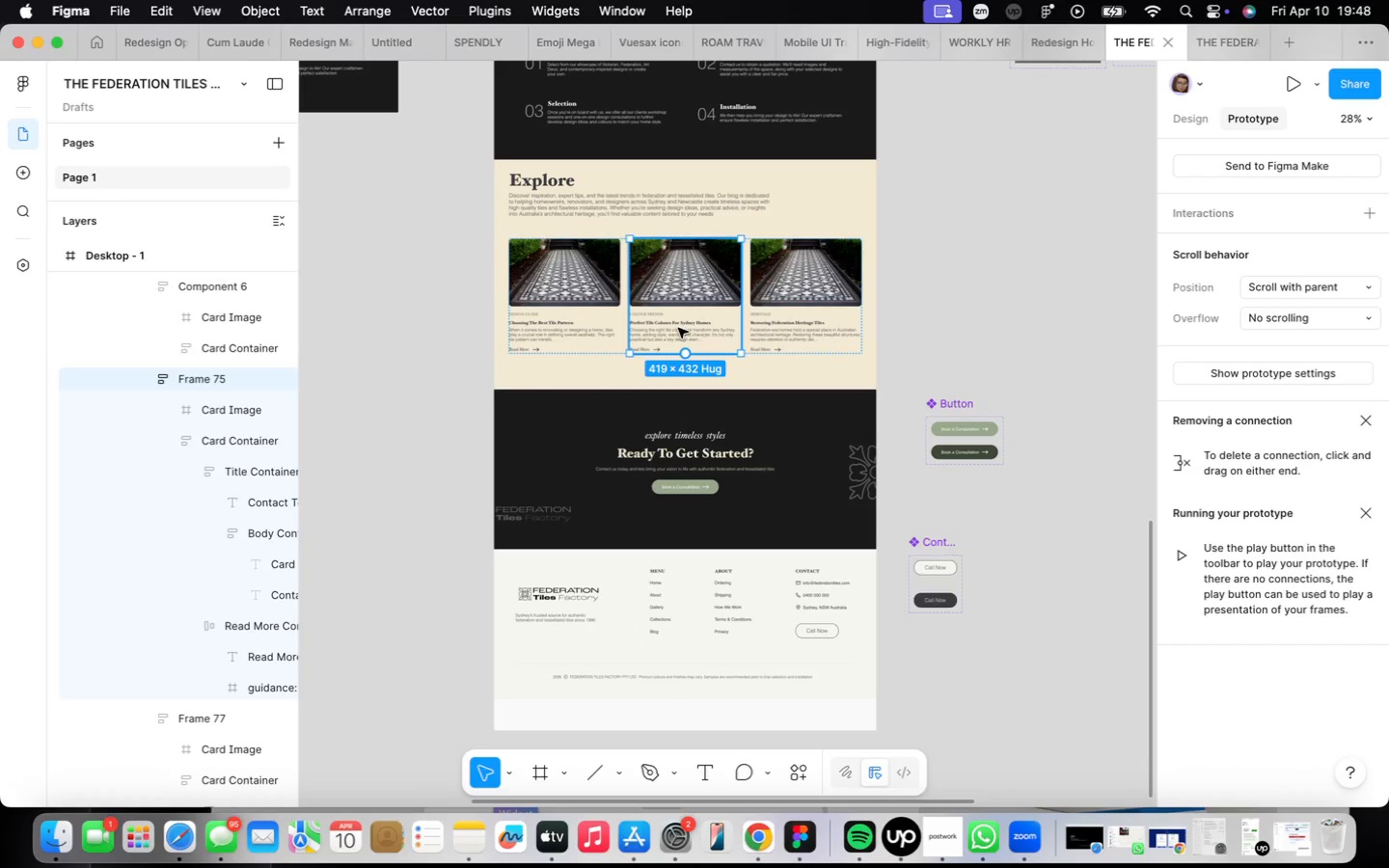 
right_click([678, 328])
 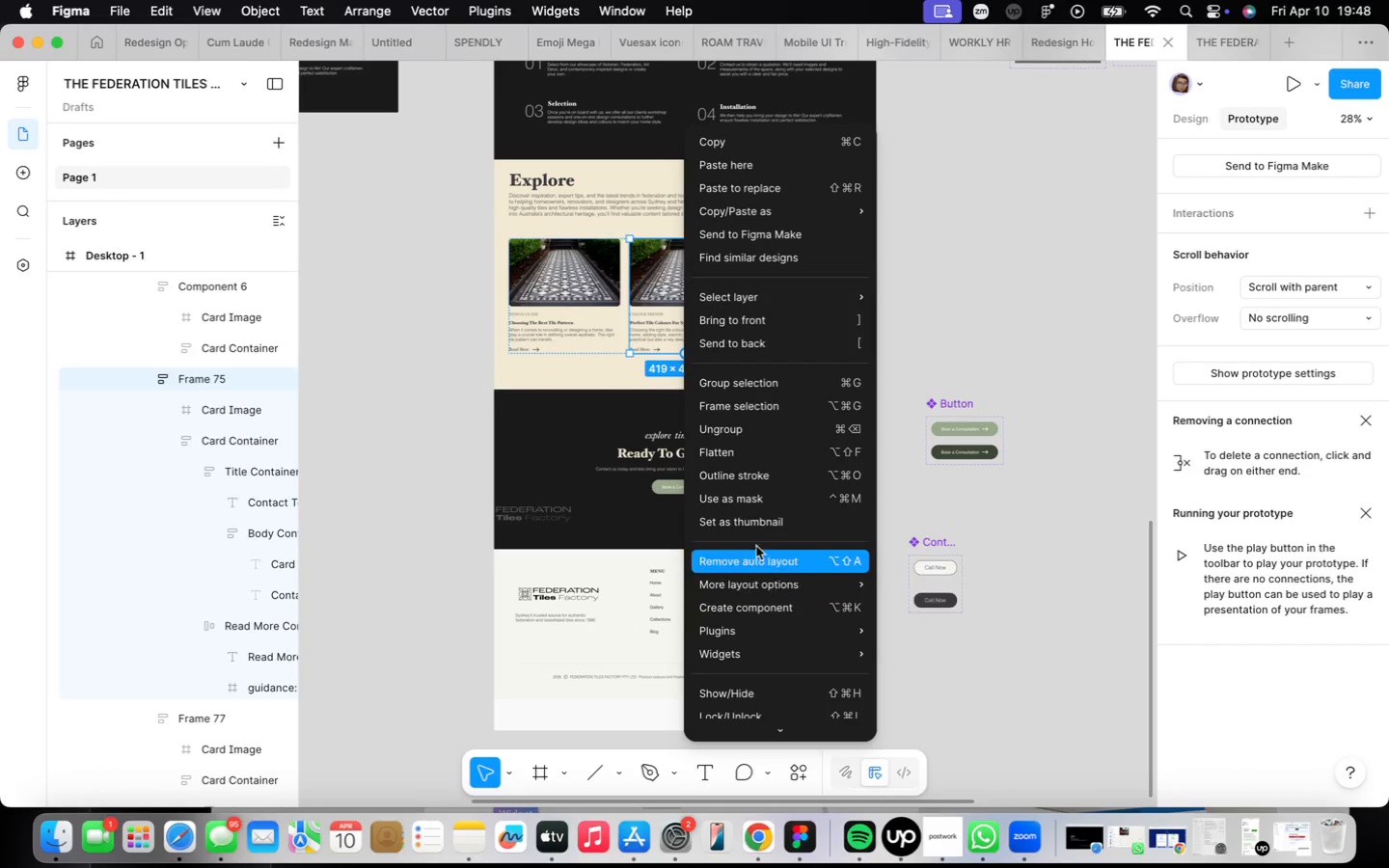 
left_click([640, 381])
 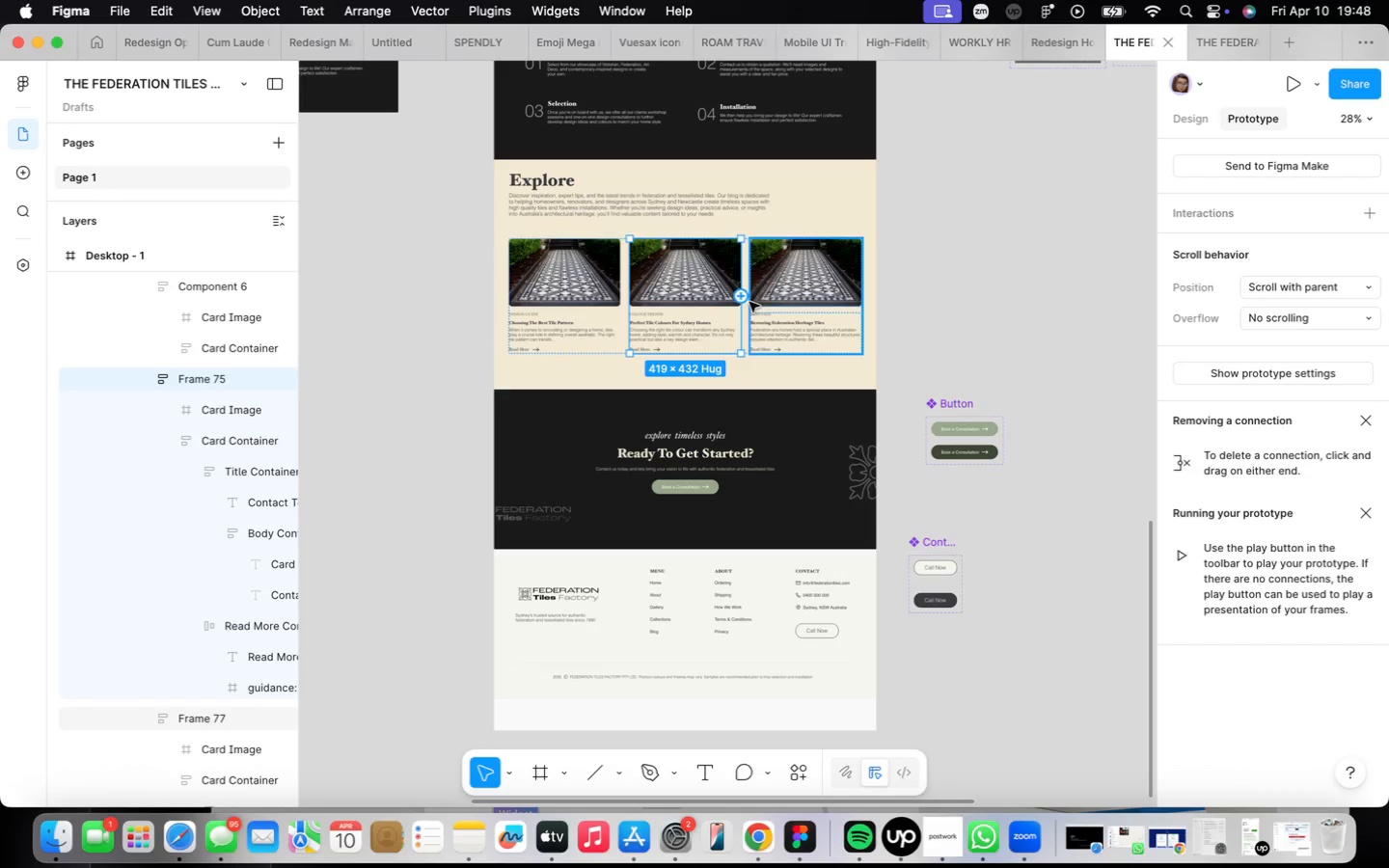 
left_click([763, 303])
 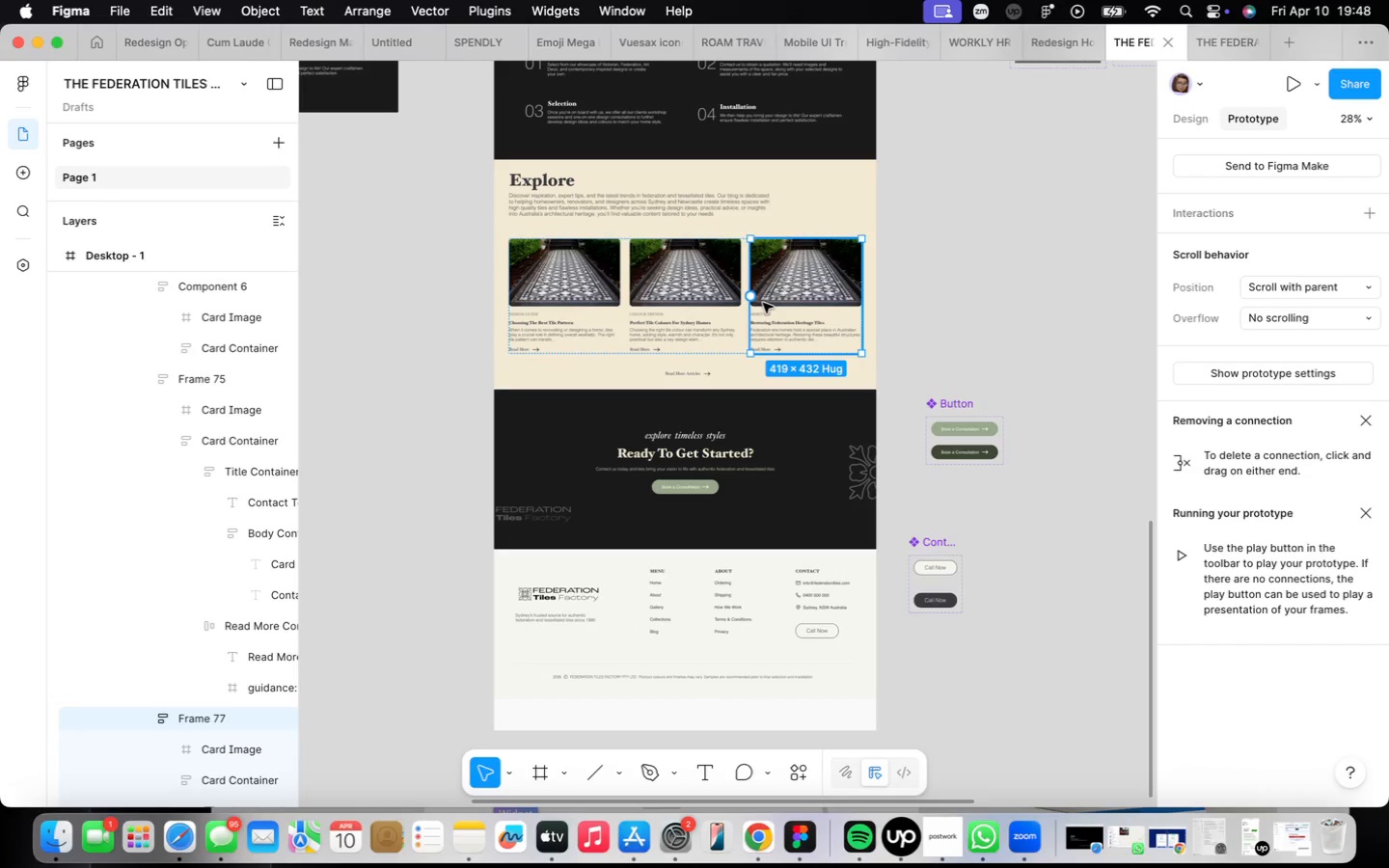 
right_click([763, 303])
 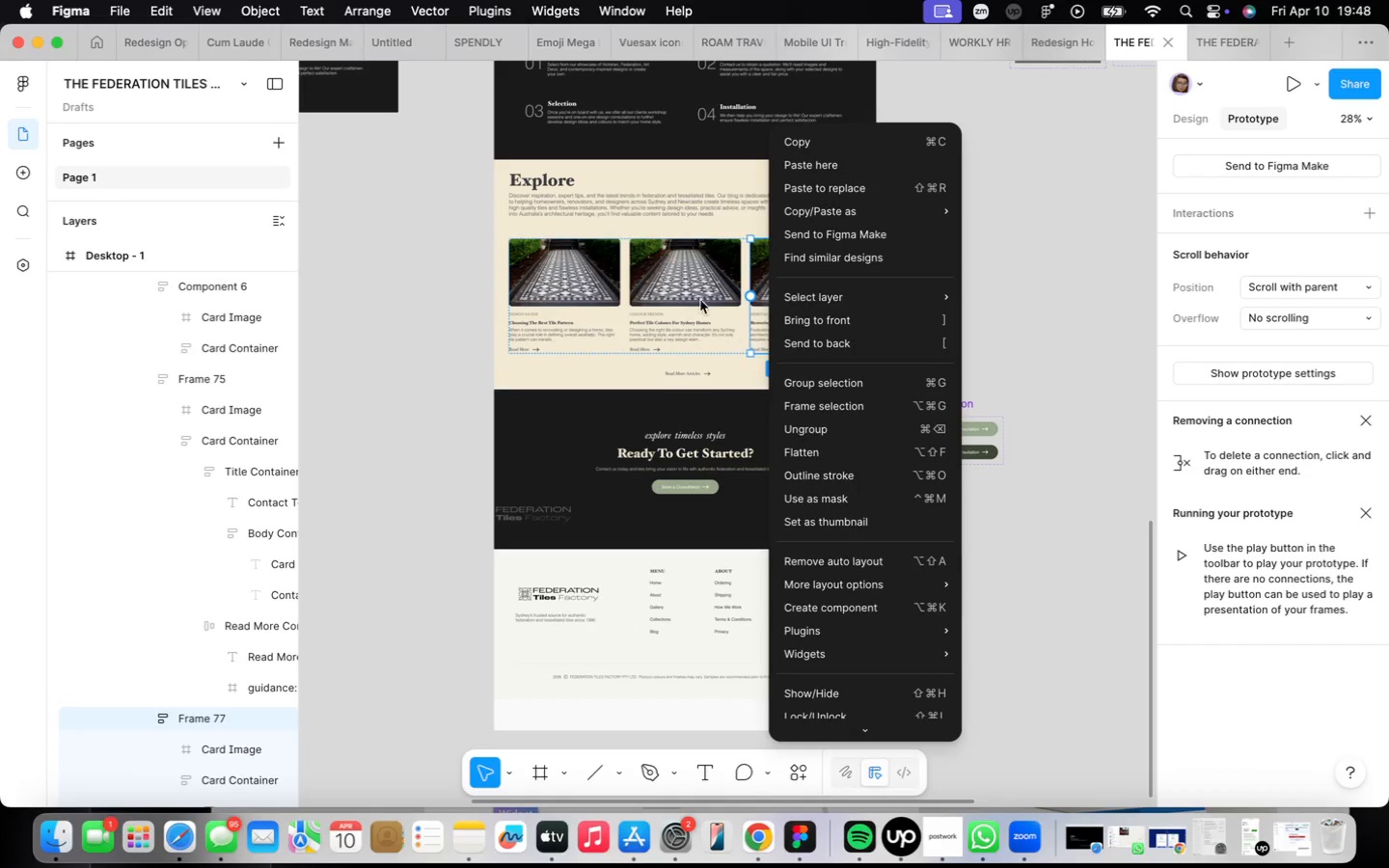 
double_click([692, 303])
 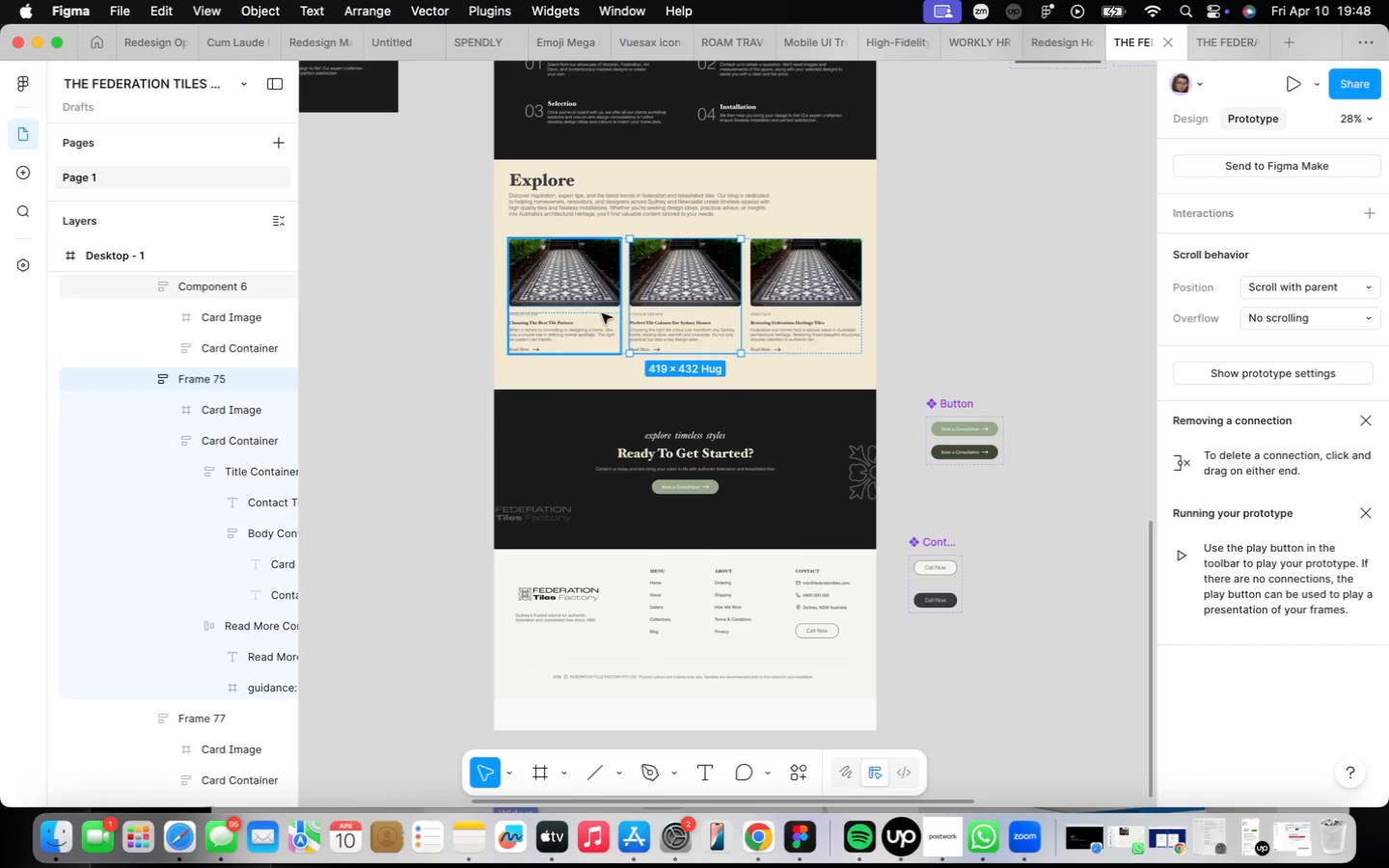 
right_click([647, 308])
 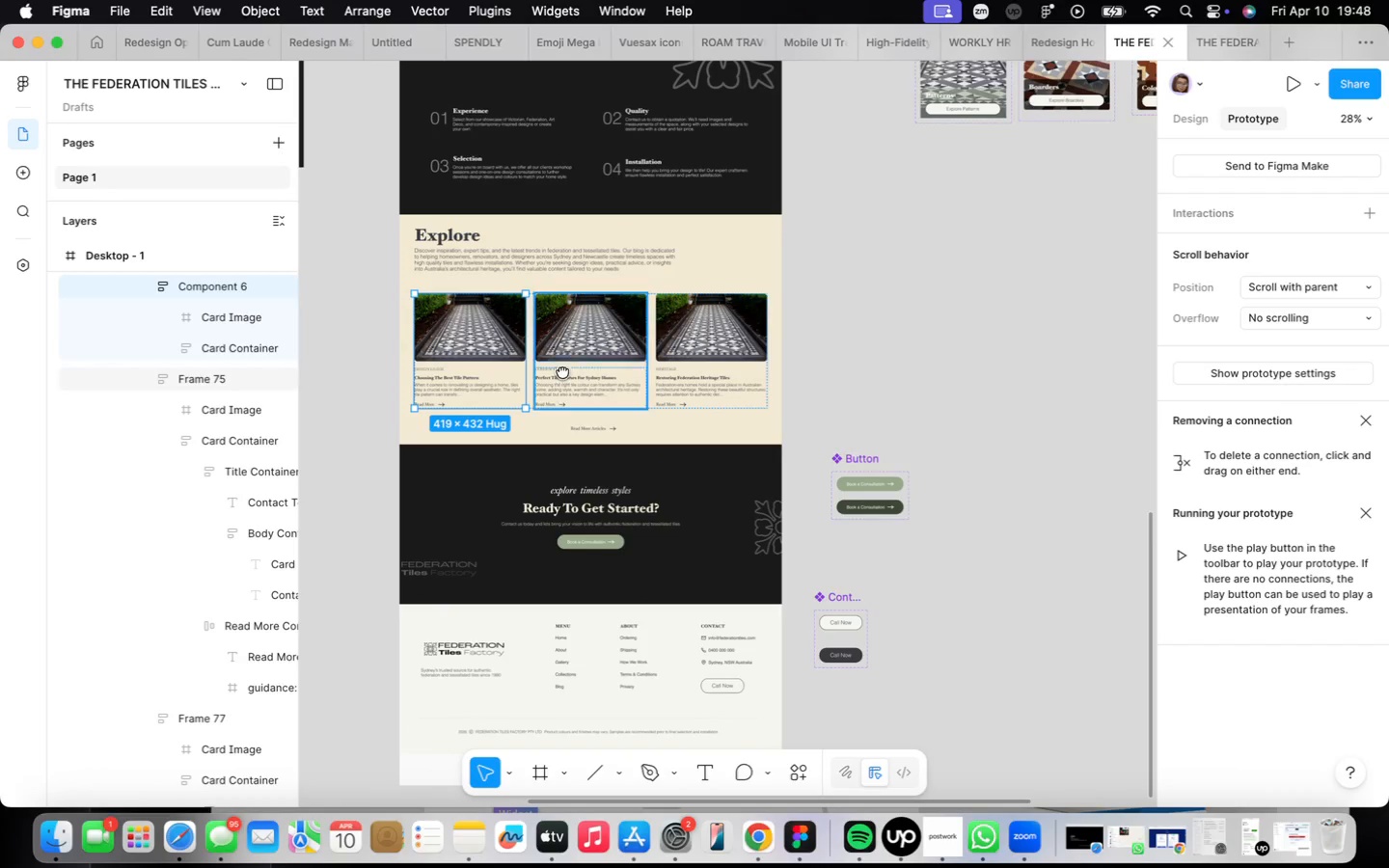 
scroll: coordinate [478, 361], scroll_direction: up, amount: 15.0
 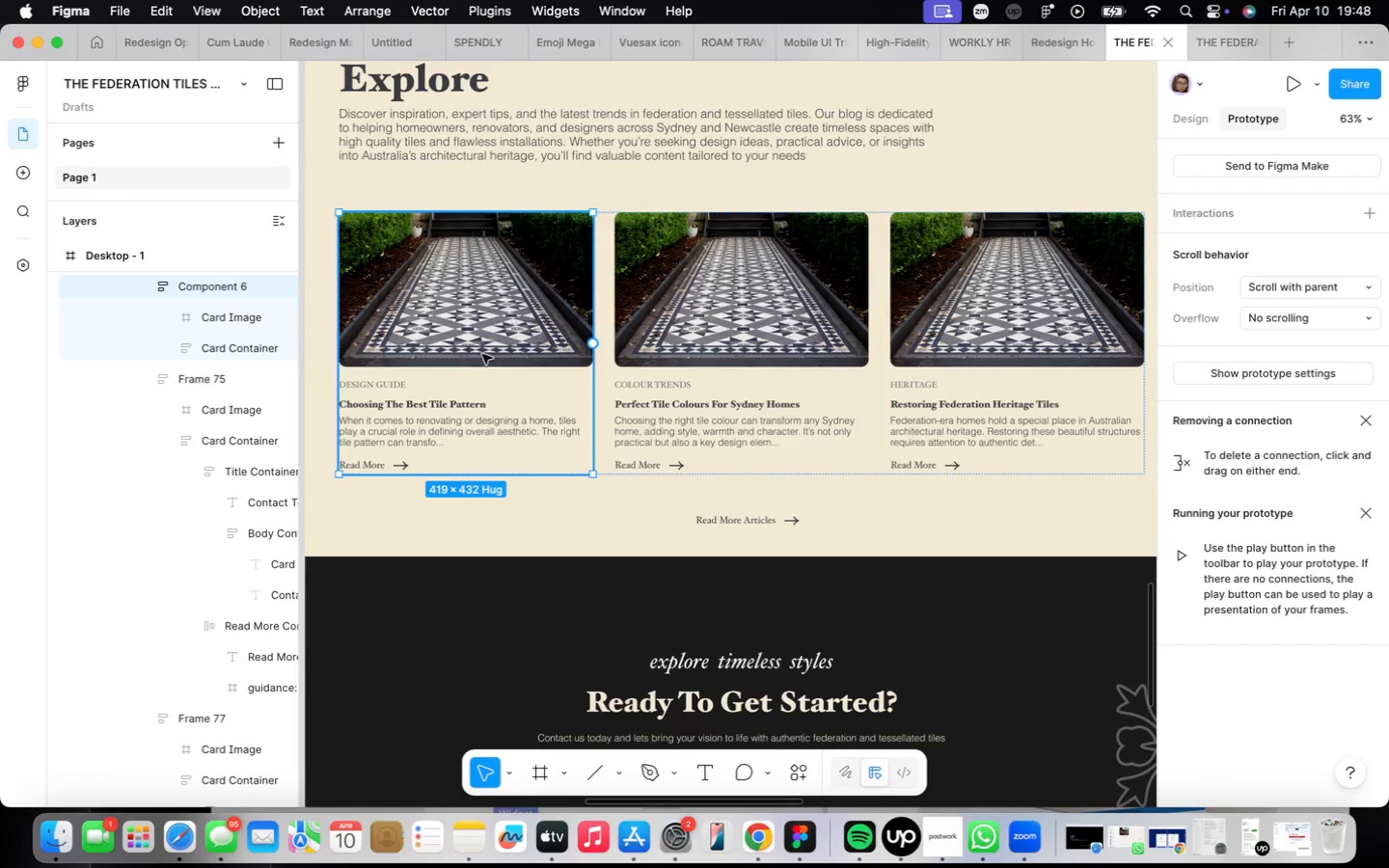 
scroll: coordinate [483, 349], scroll_direction: down, amount: 16.0
 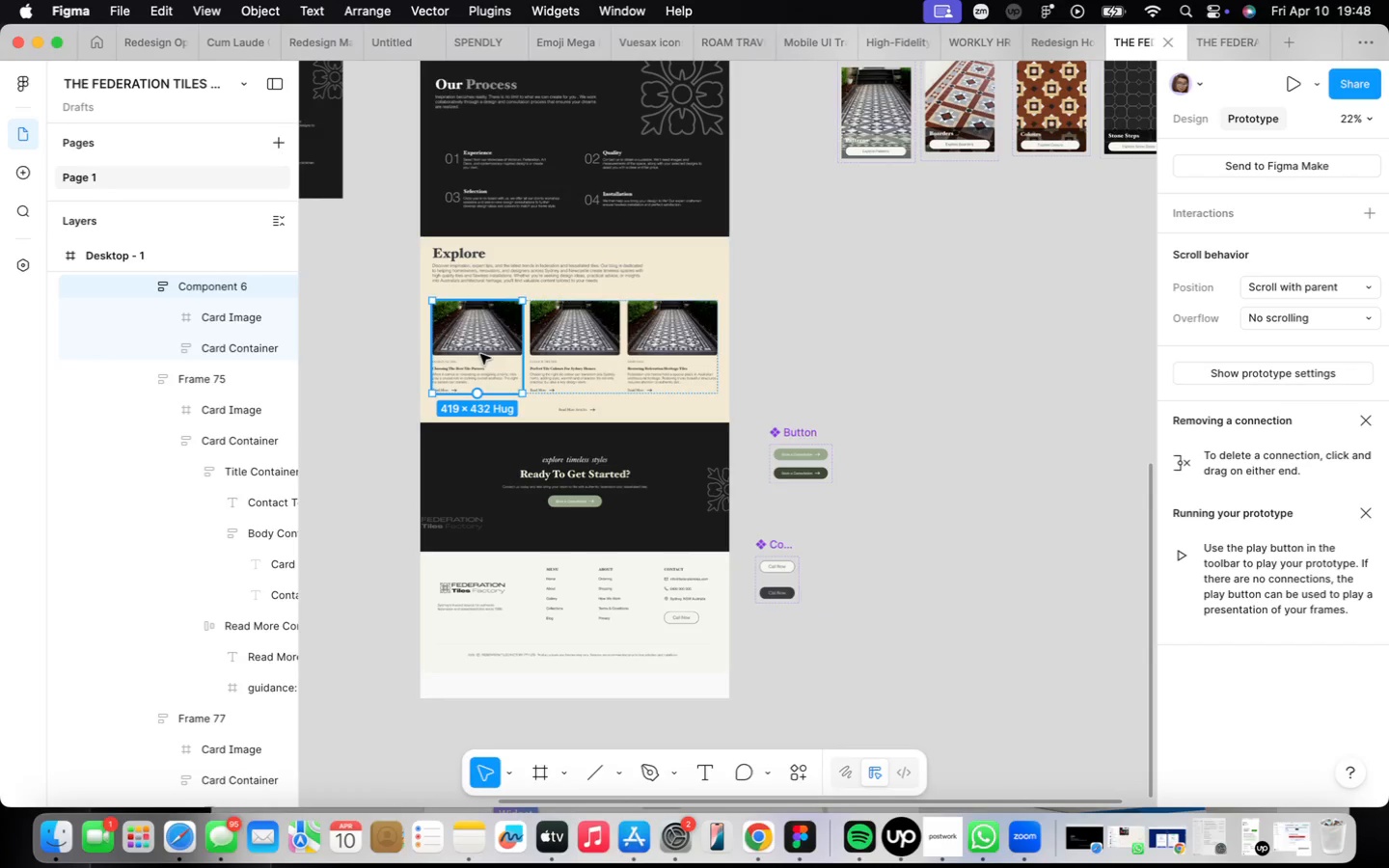 
hold_key(key=OptionLeft, duration=1.42)
left_click_drag(start_coordinate=[480, 354], to_coordinate=[814, 342])
 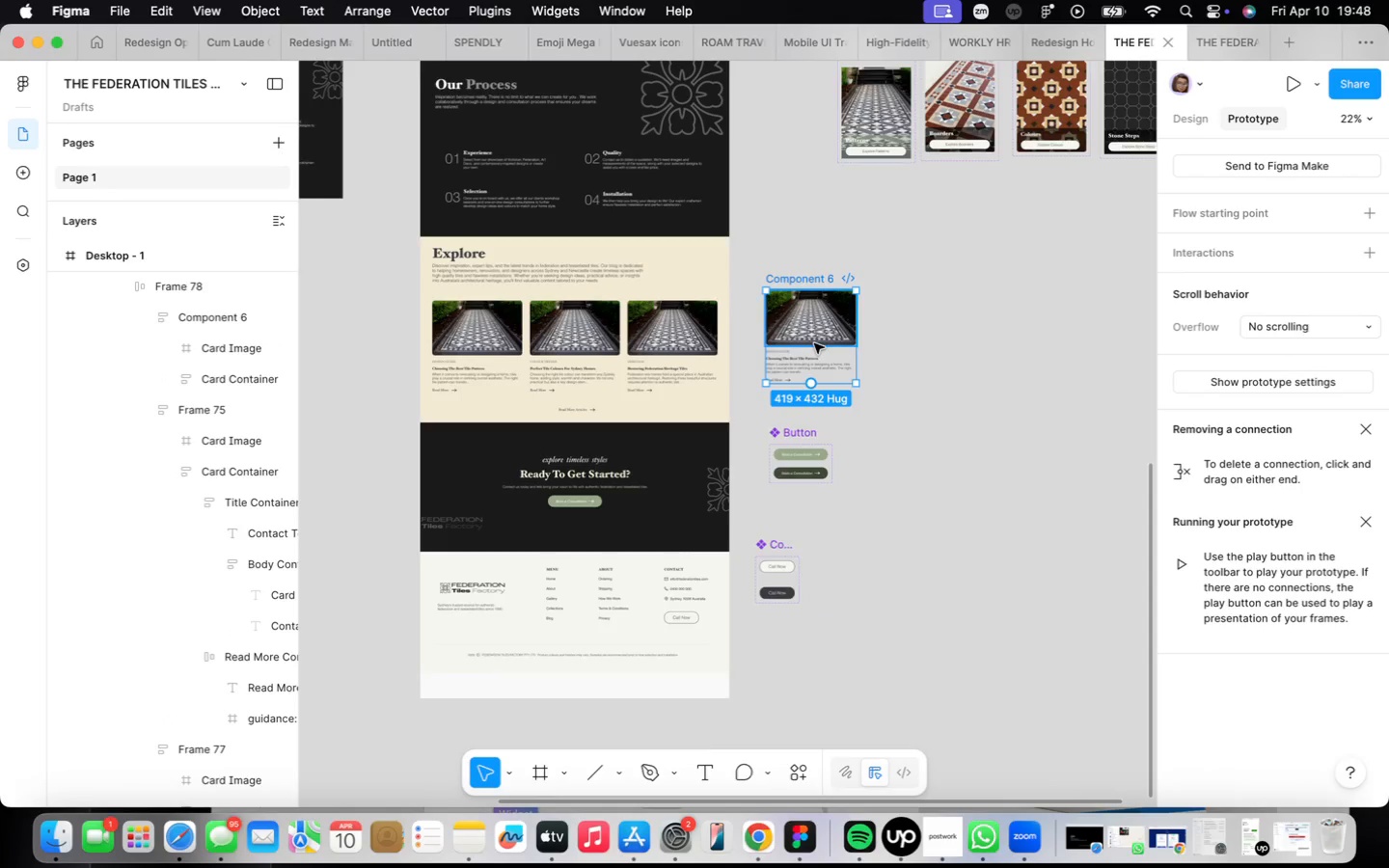 
scroll: coordinate [814, 342], scroll_direction: up, amount: 10.0
 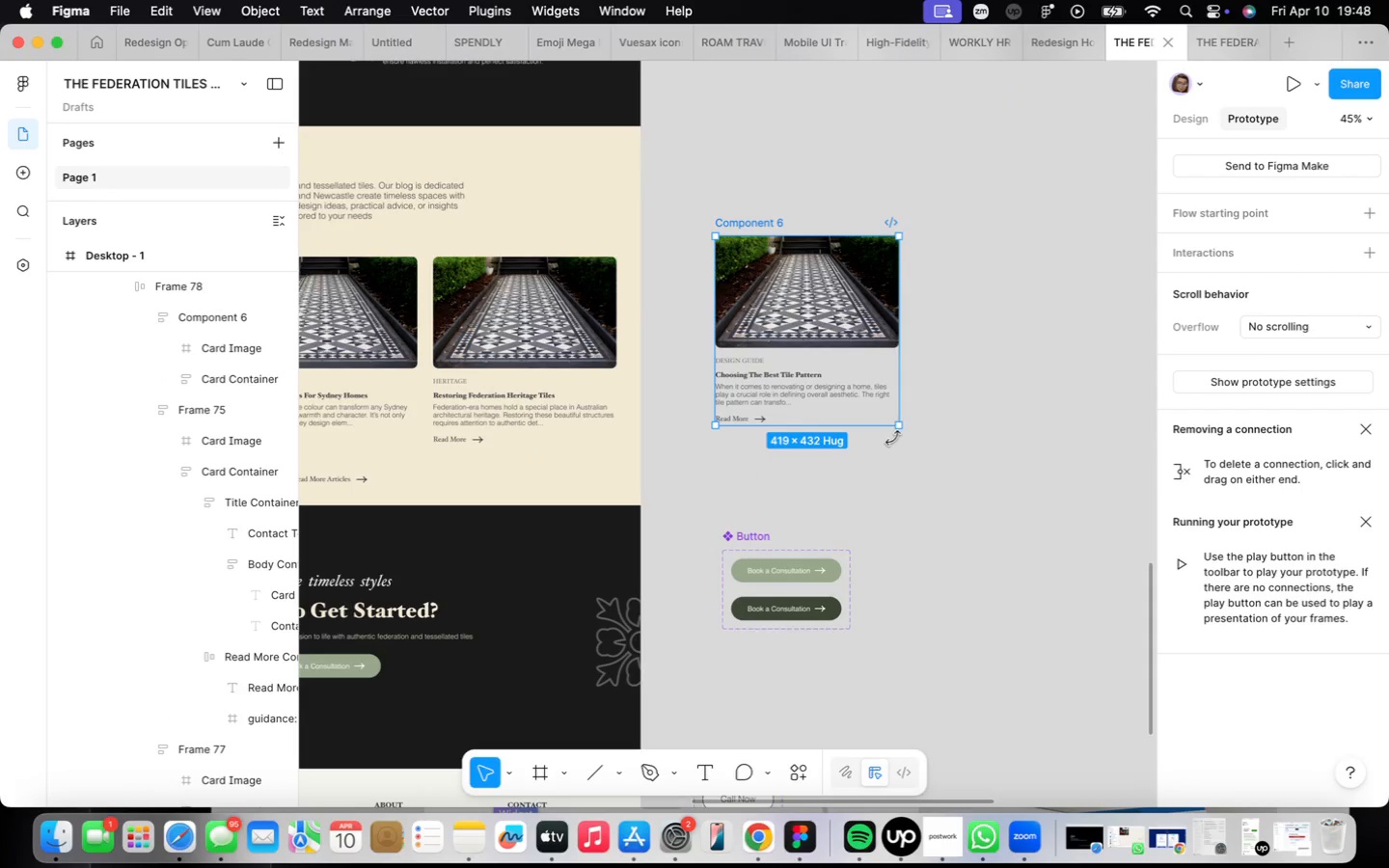 
key(K)
 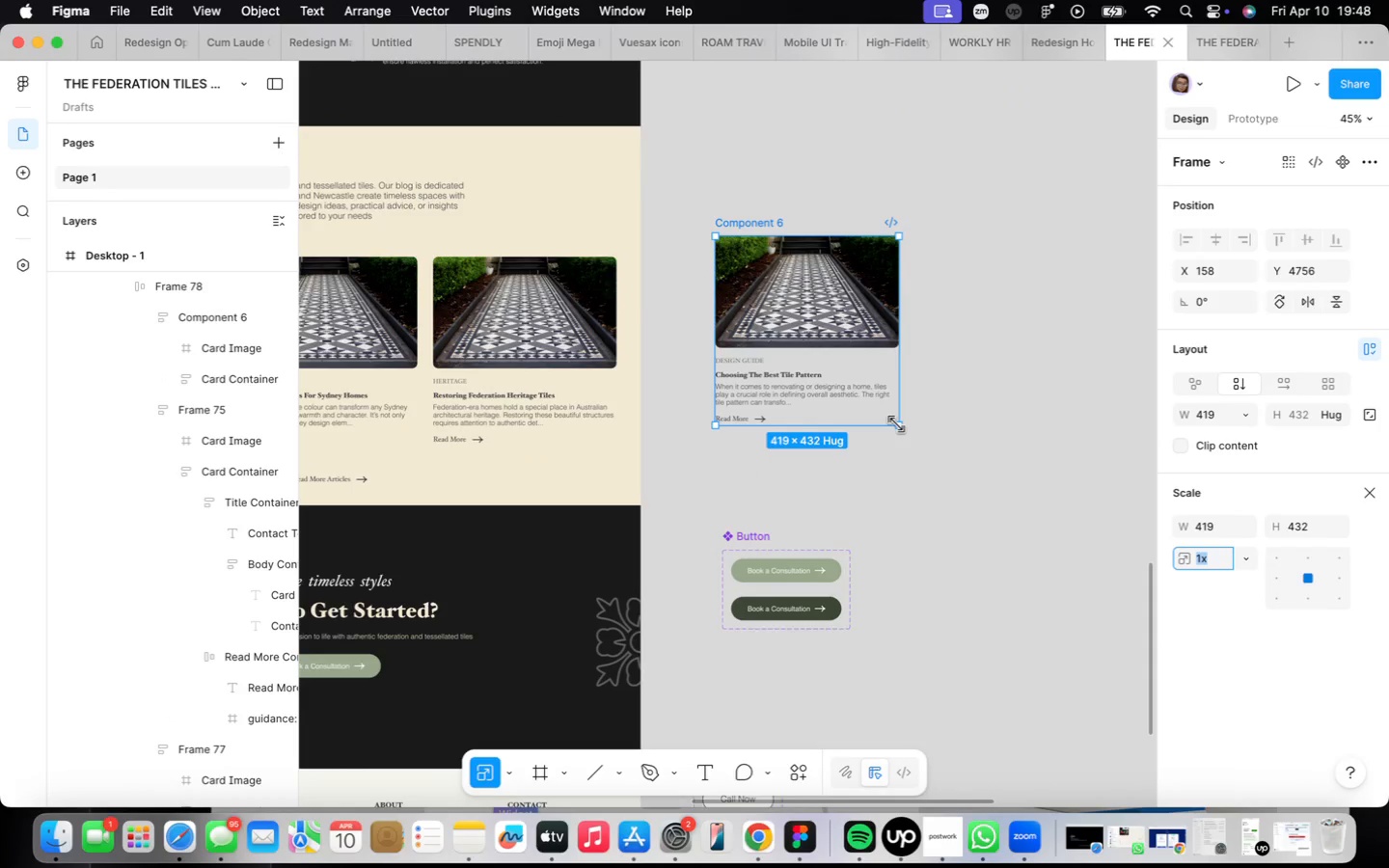 
left_click_drag(start_coordinate=[896, 424], to_coordinate=[902, 426])
 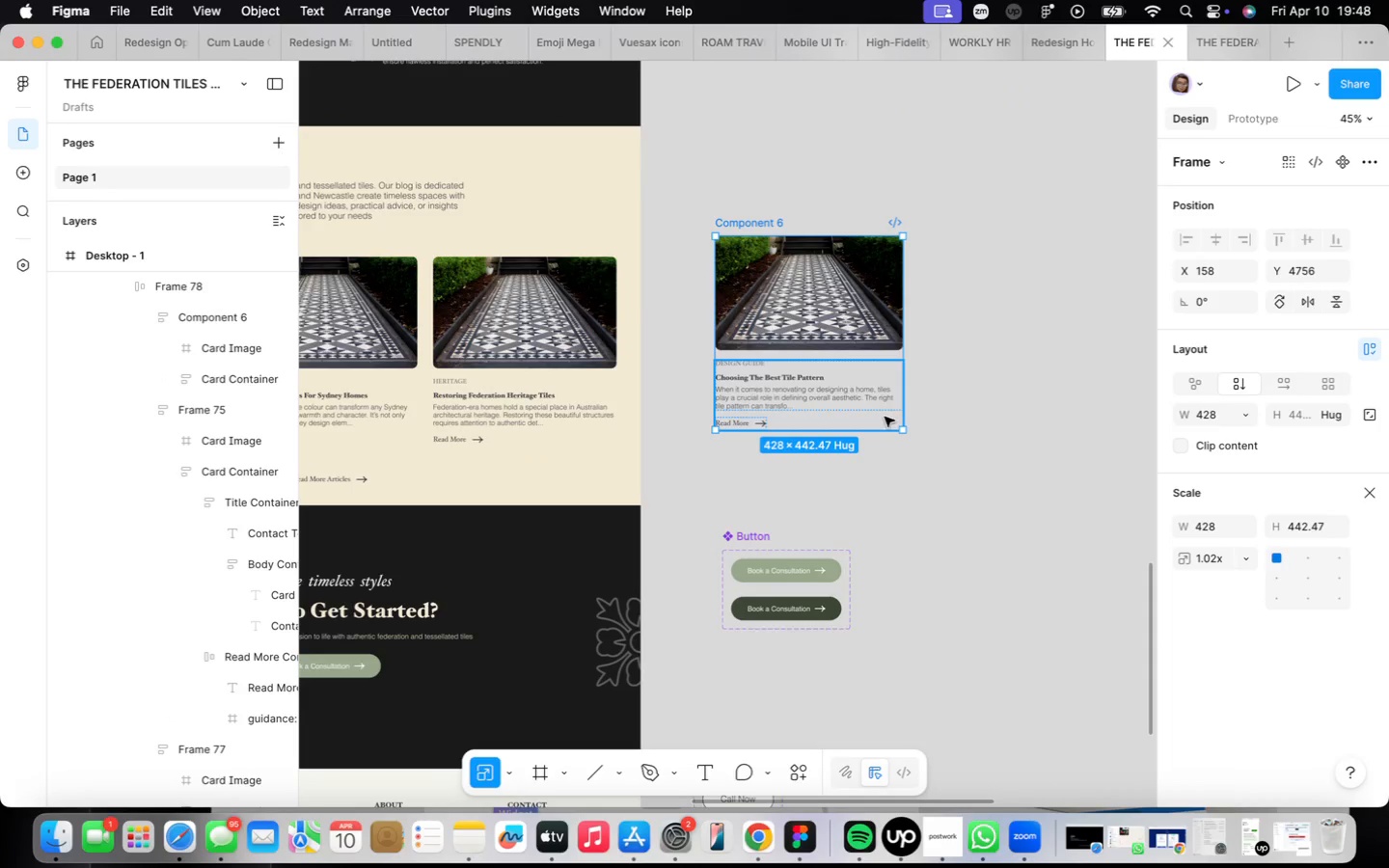 
scroll: coordinate [881, 420], scroll_direction: down, amount: 5.0
 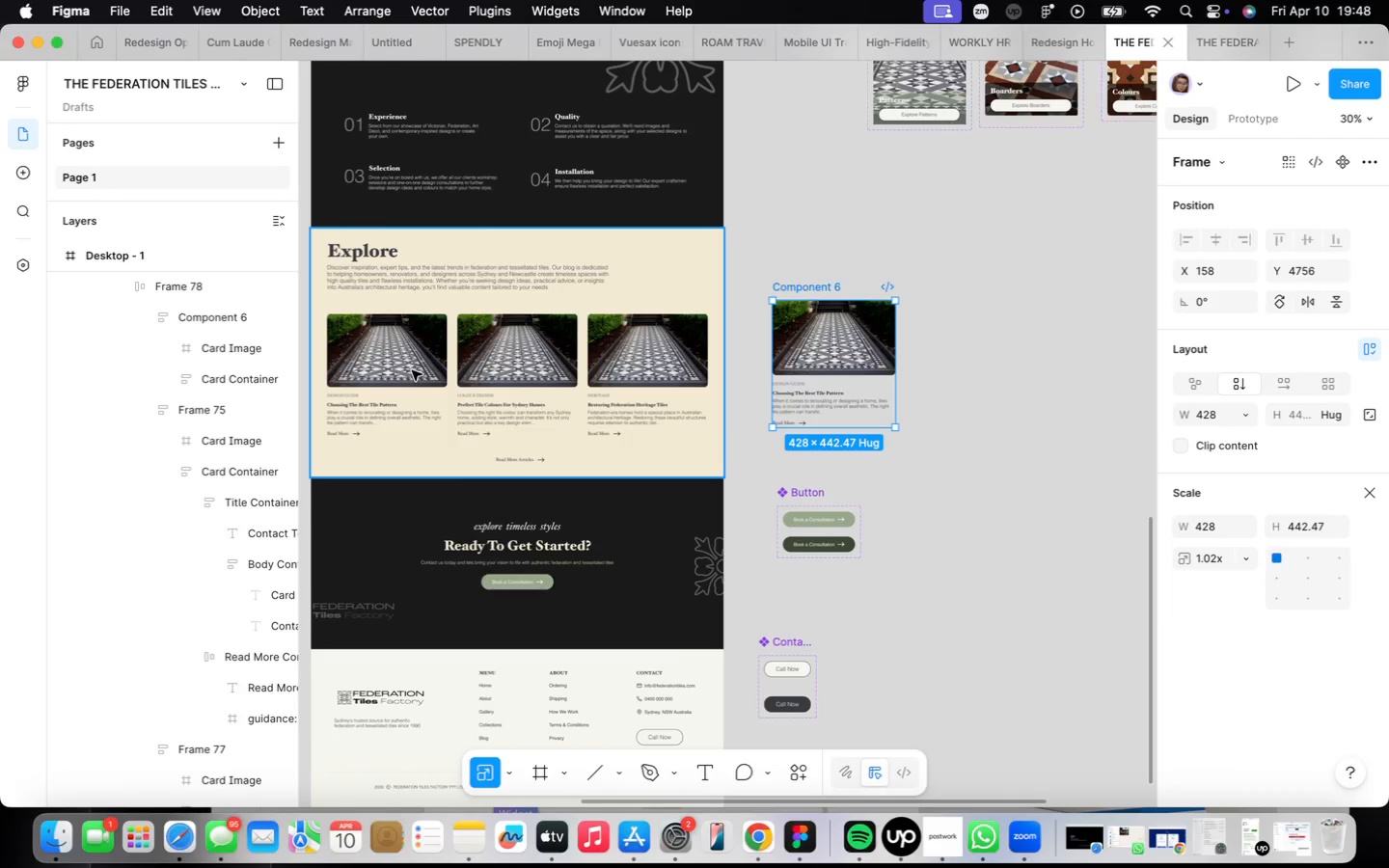 
triple_click([412, 370])
 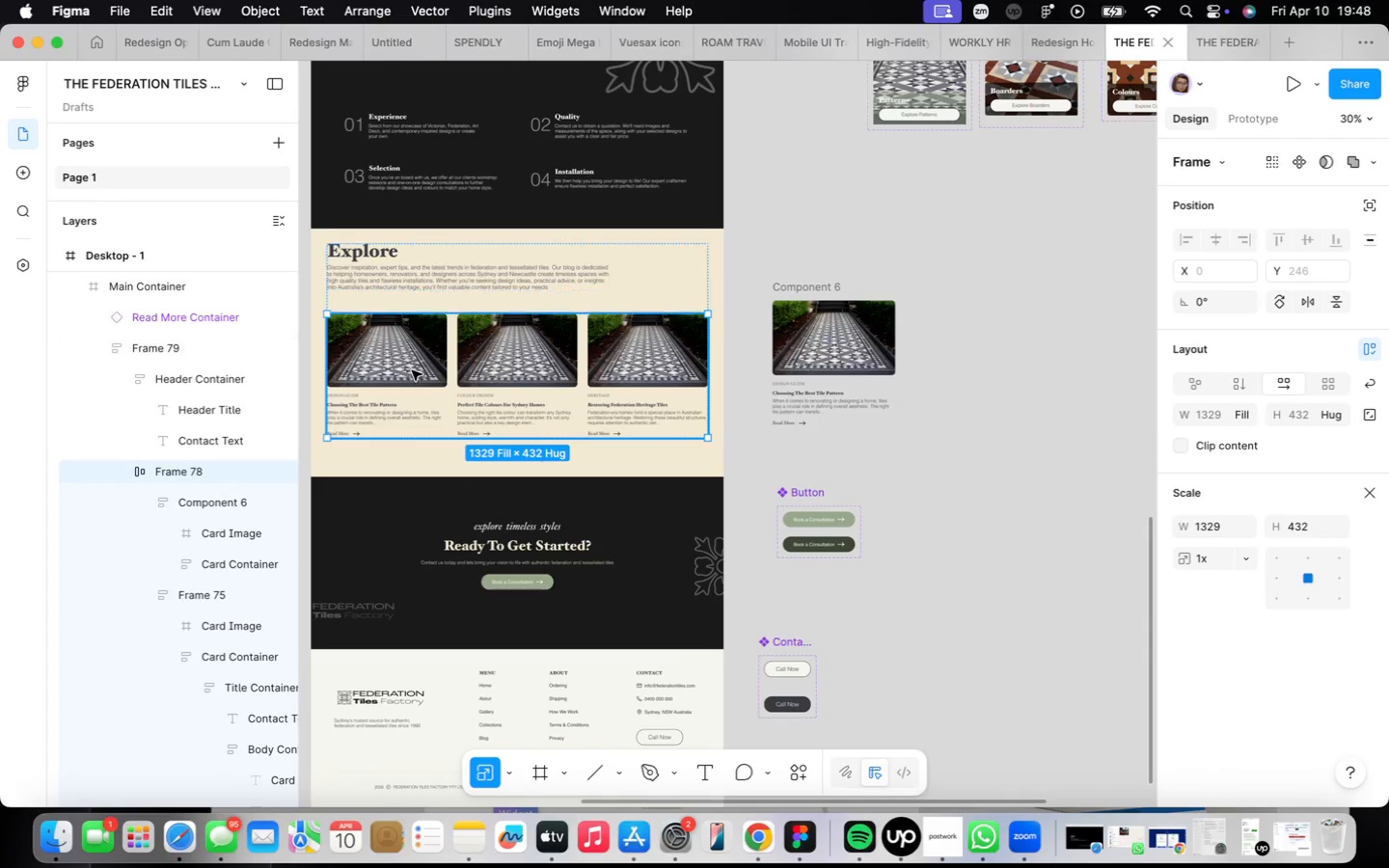 
triple_click([412, 369])
 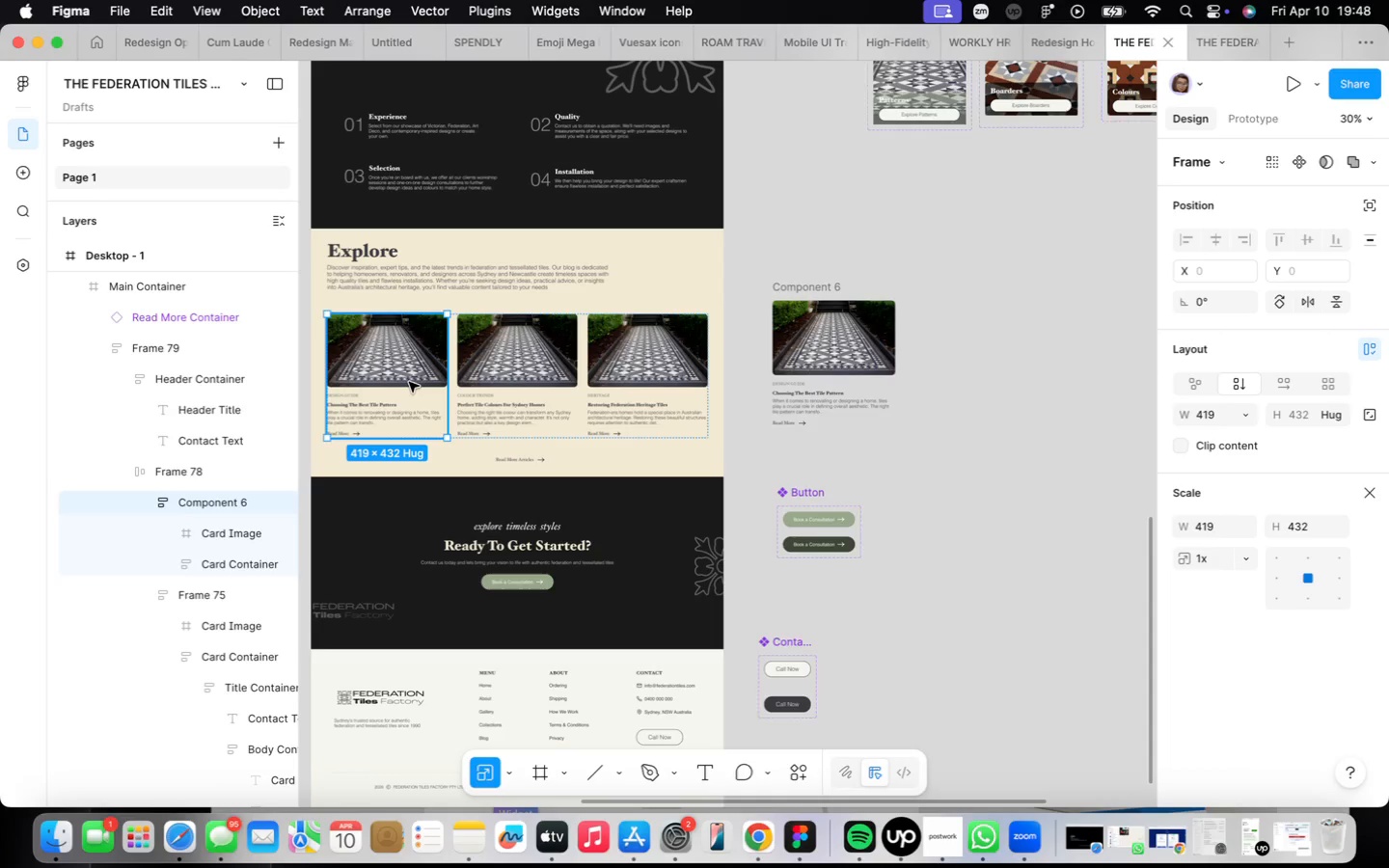 
hold_key(key=OptionLeft, duration=1.83)
left_click_drag(start_coordinate=[409, 382], to_coordinate=[843, 229])
 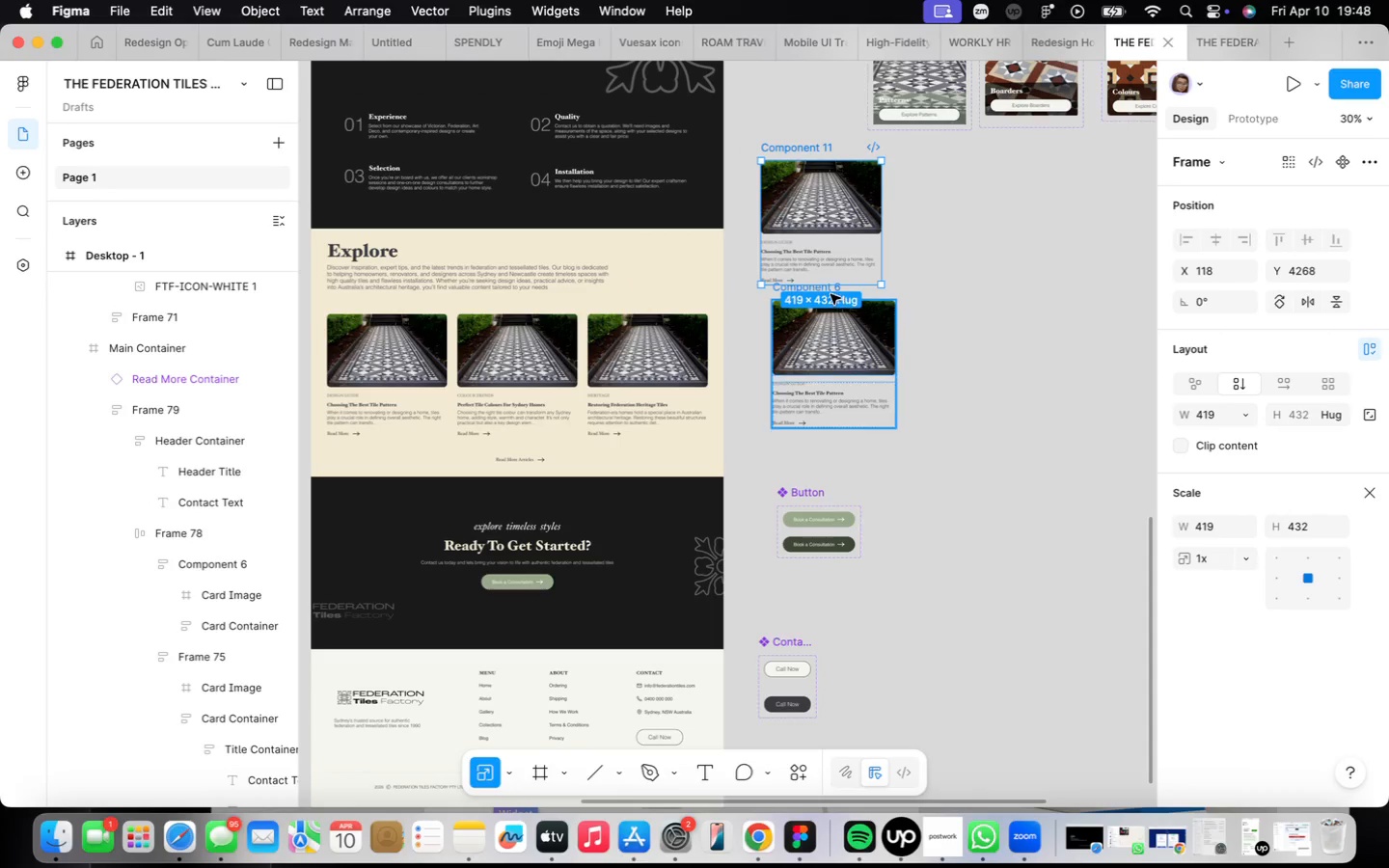 
left_click([831, 293])
 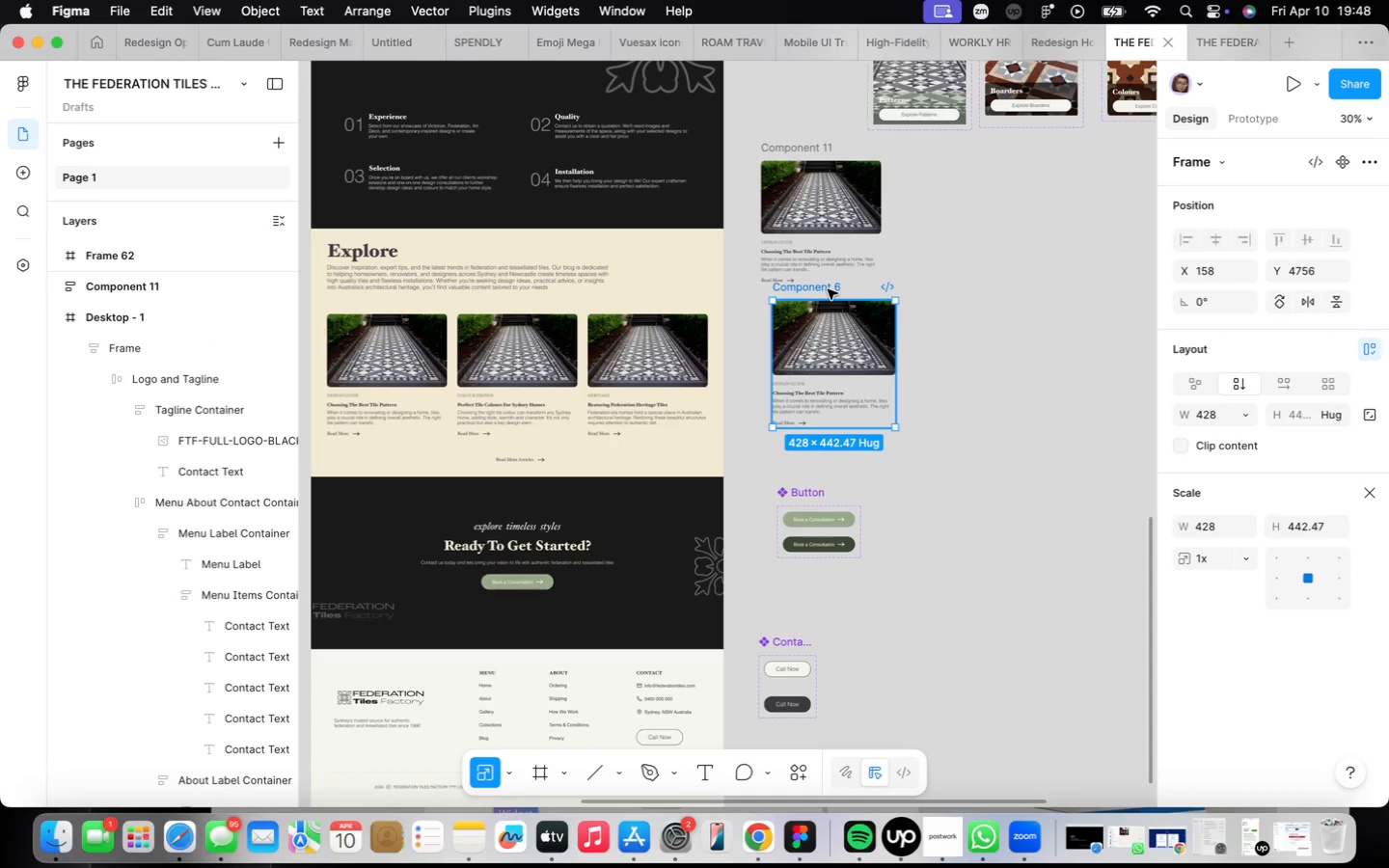 
left_click_drag(start_coordinate=[828, 289], to_coordinate=[817, 323])
 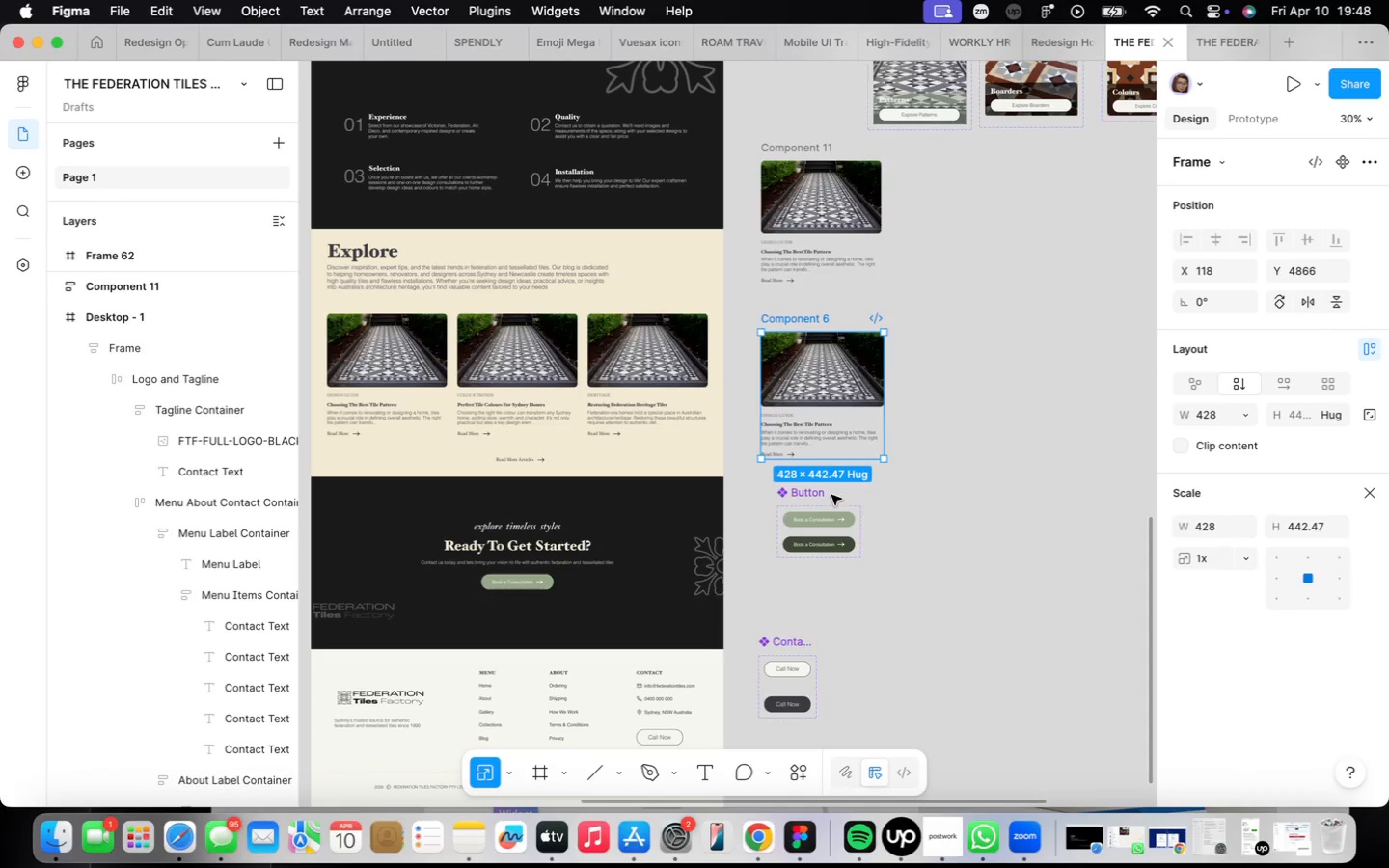 
scroll: coordinate [894, 273], scroll_direction: up, amount: 4.0
 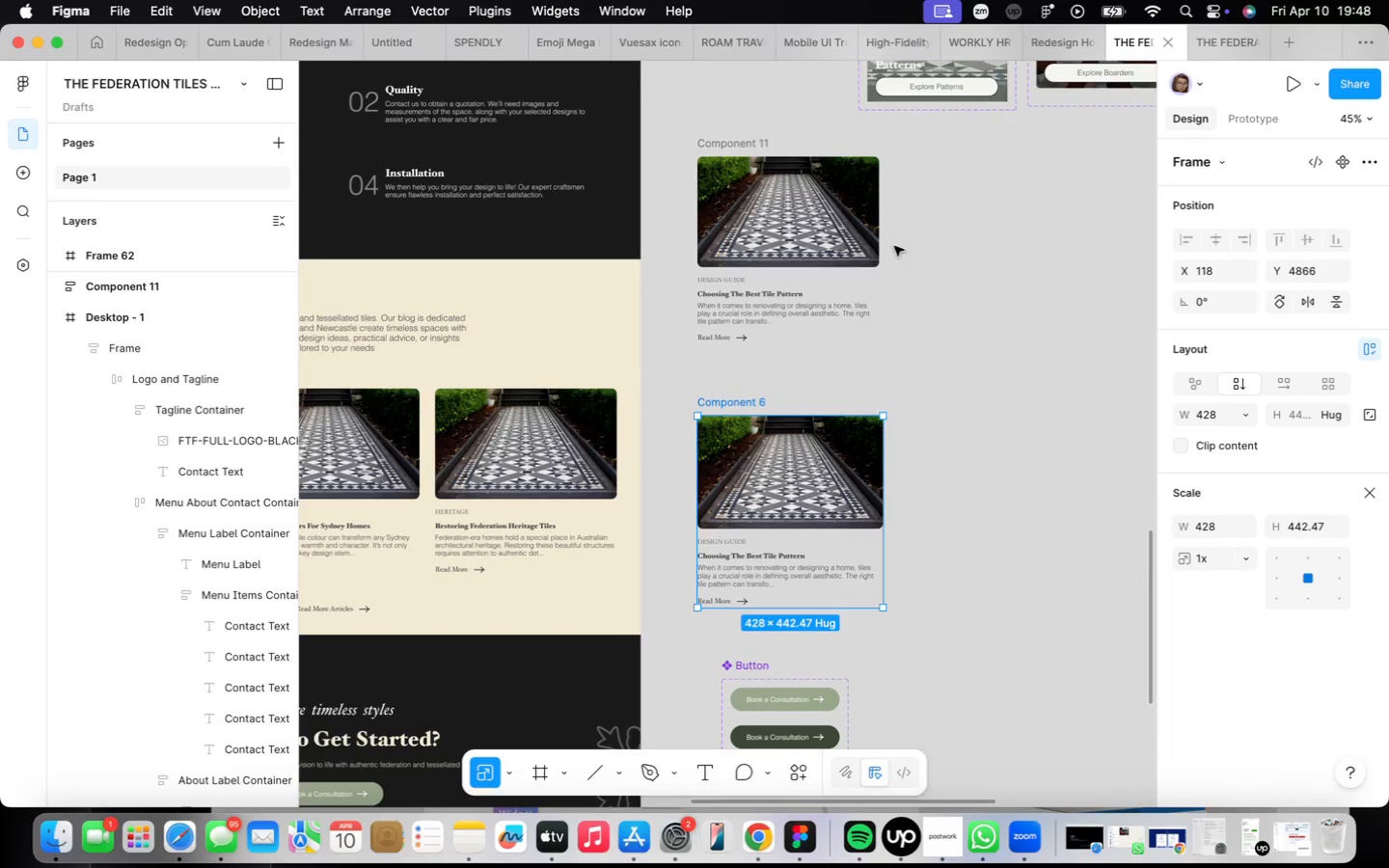 
left_click_drag(start_coordinate=[749, 145], to_coordinate=[750, 168])
 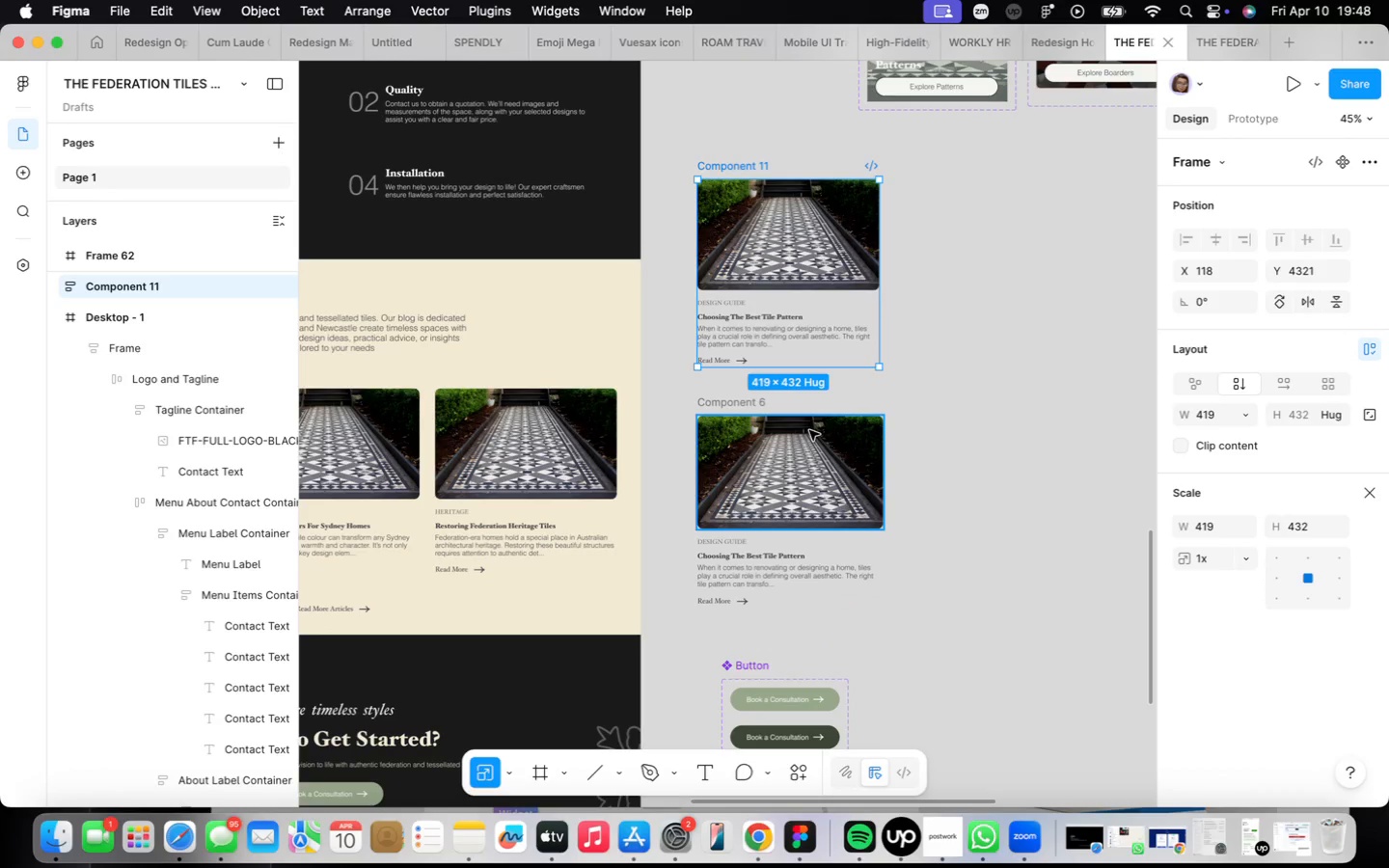 
left_click([742, 398])
 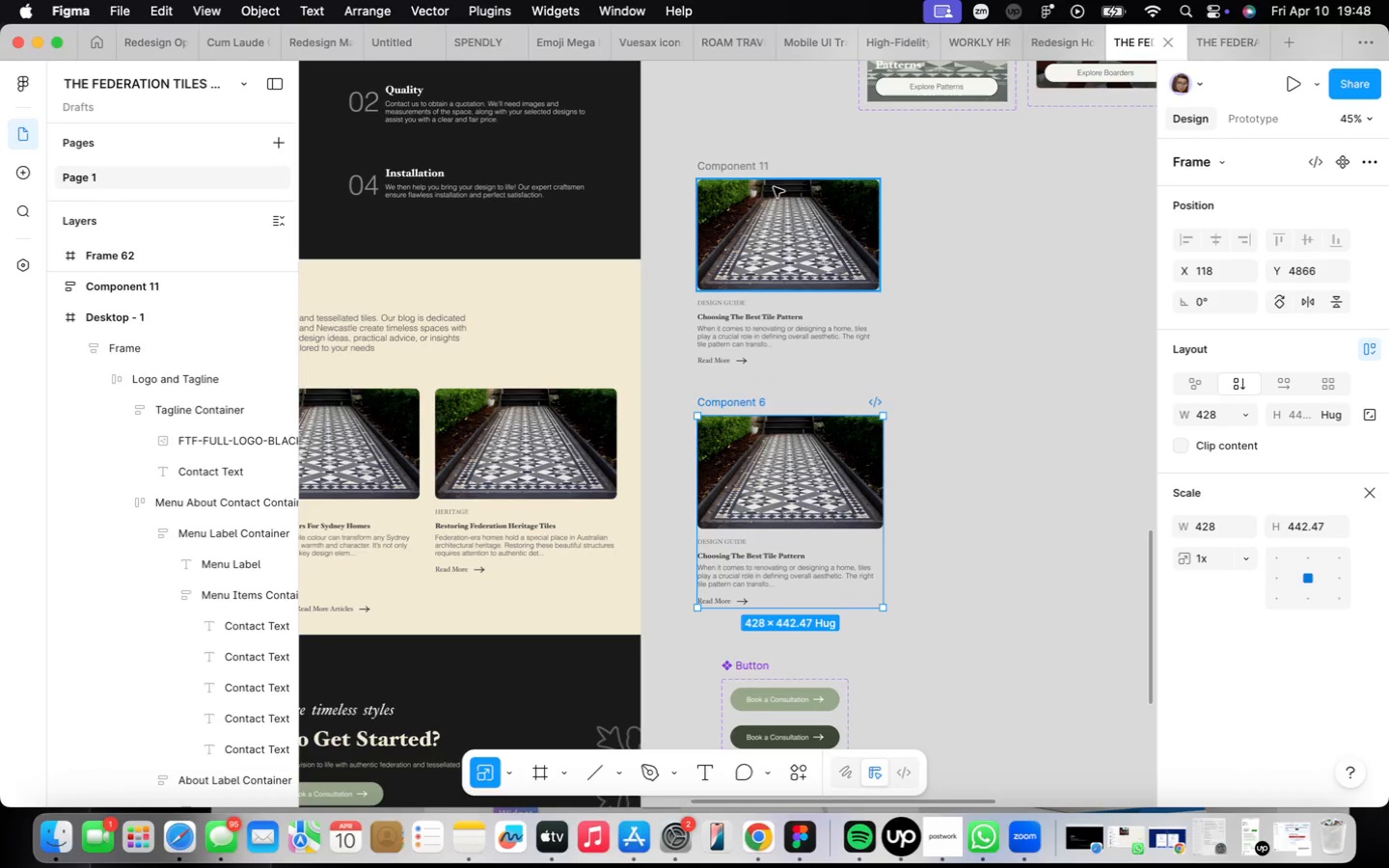 
left_click([753, 168])
 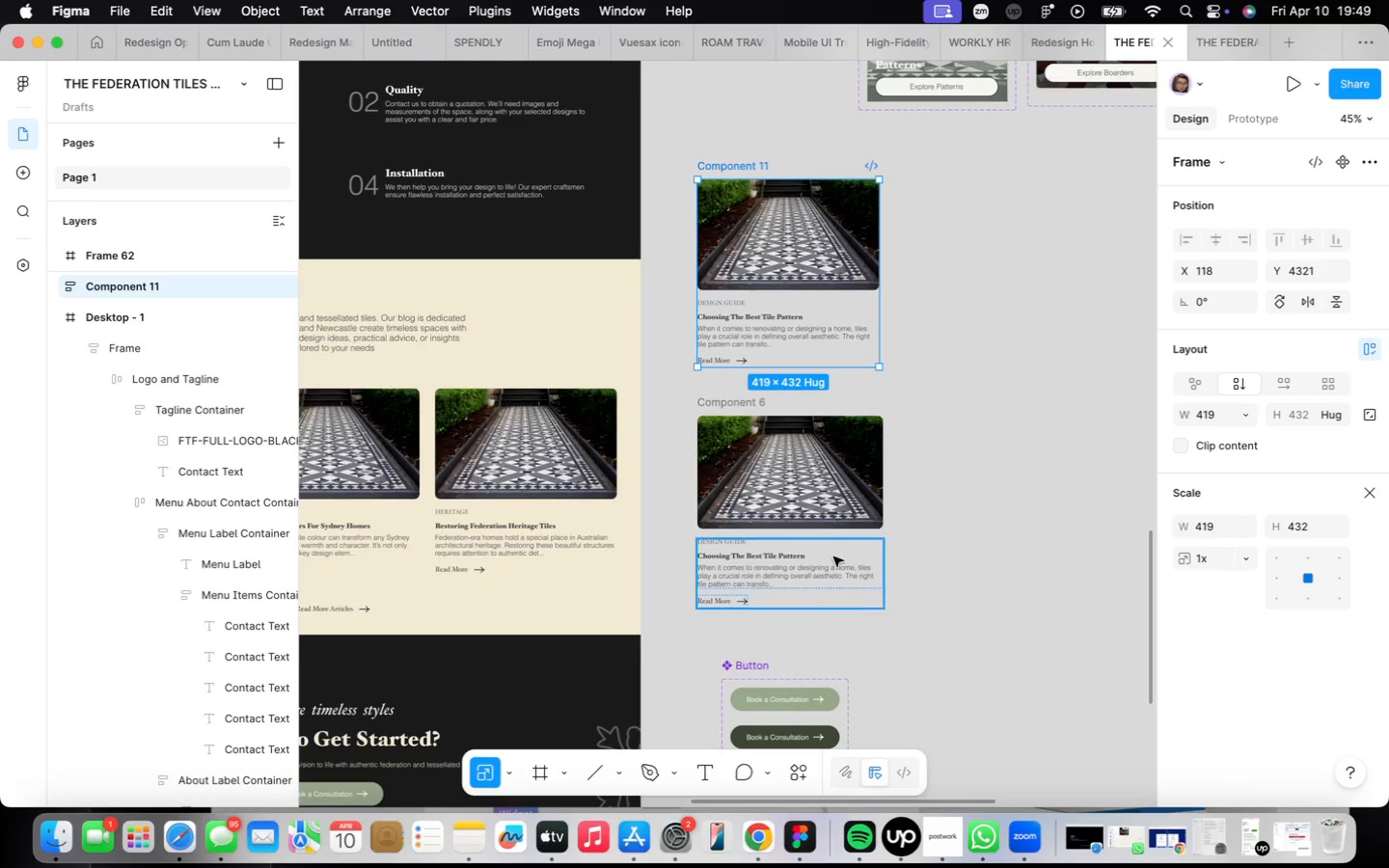 
left_click([954, 843])